 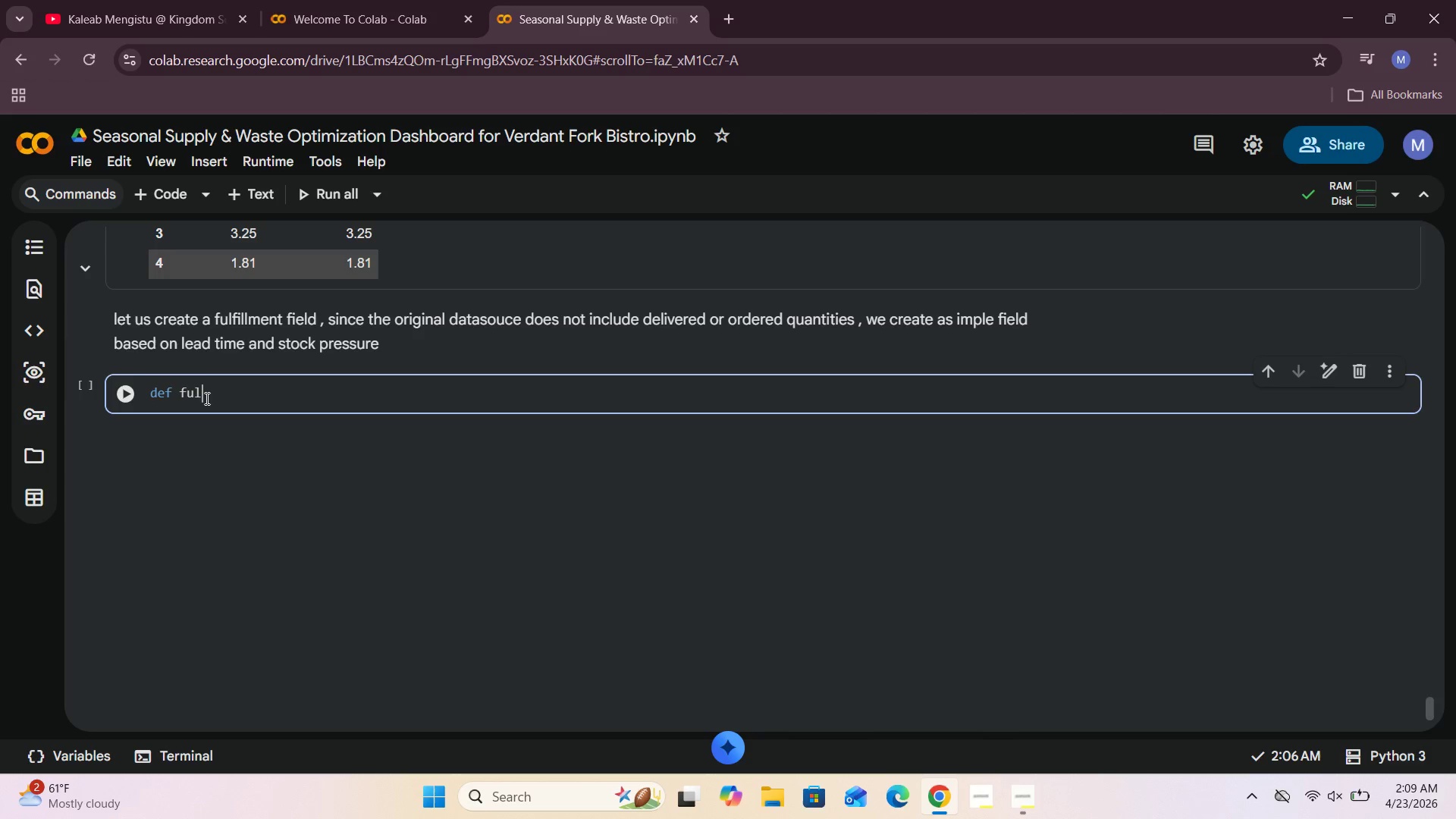 
hold_key(key=ShiftRight, duration=0.53)
 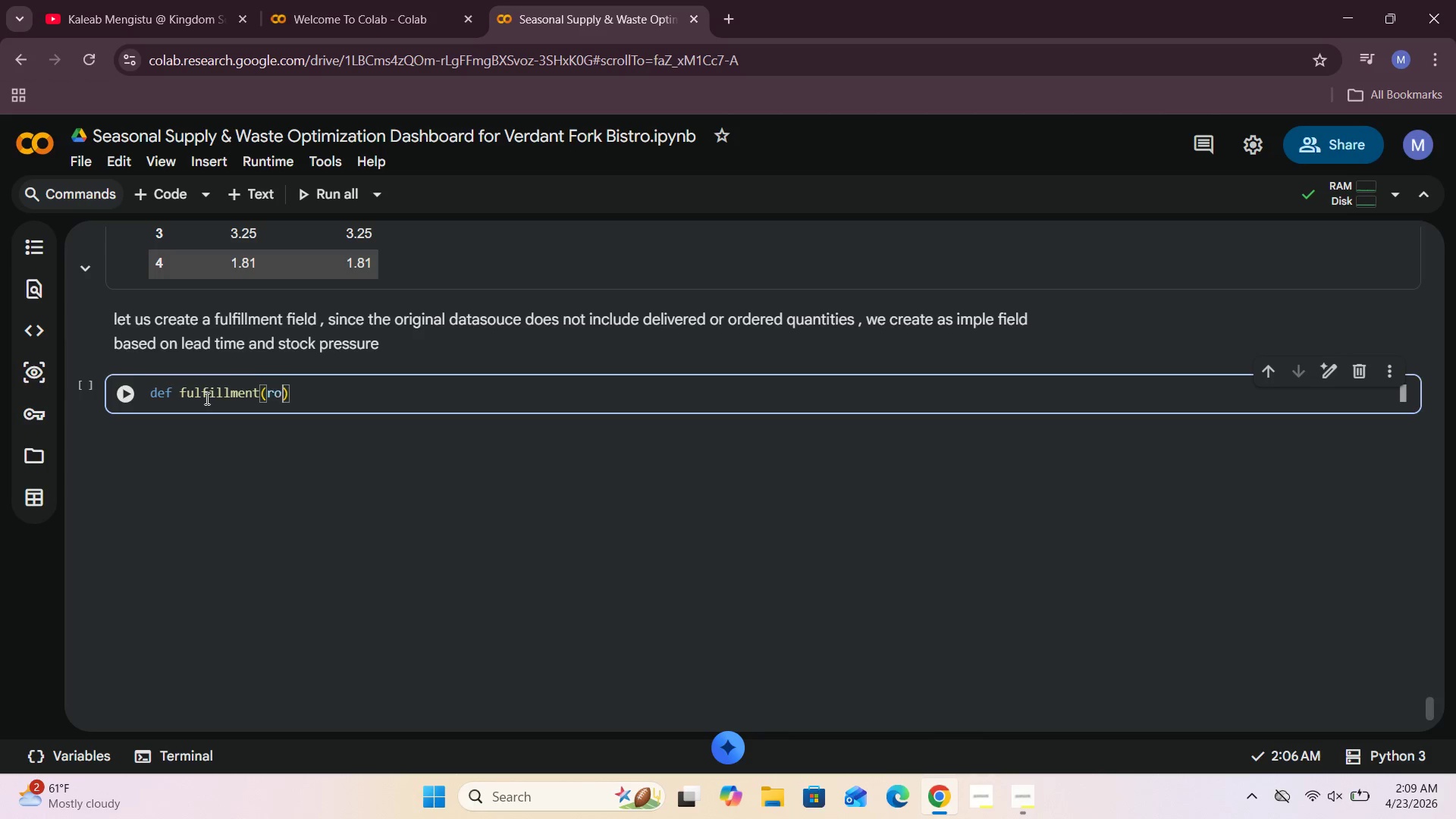 
key(ArrowRight)
 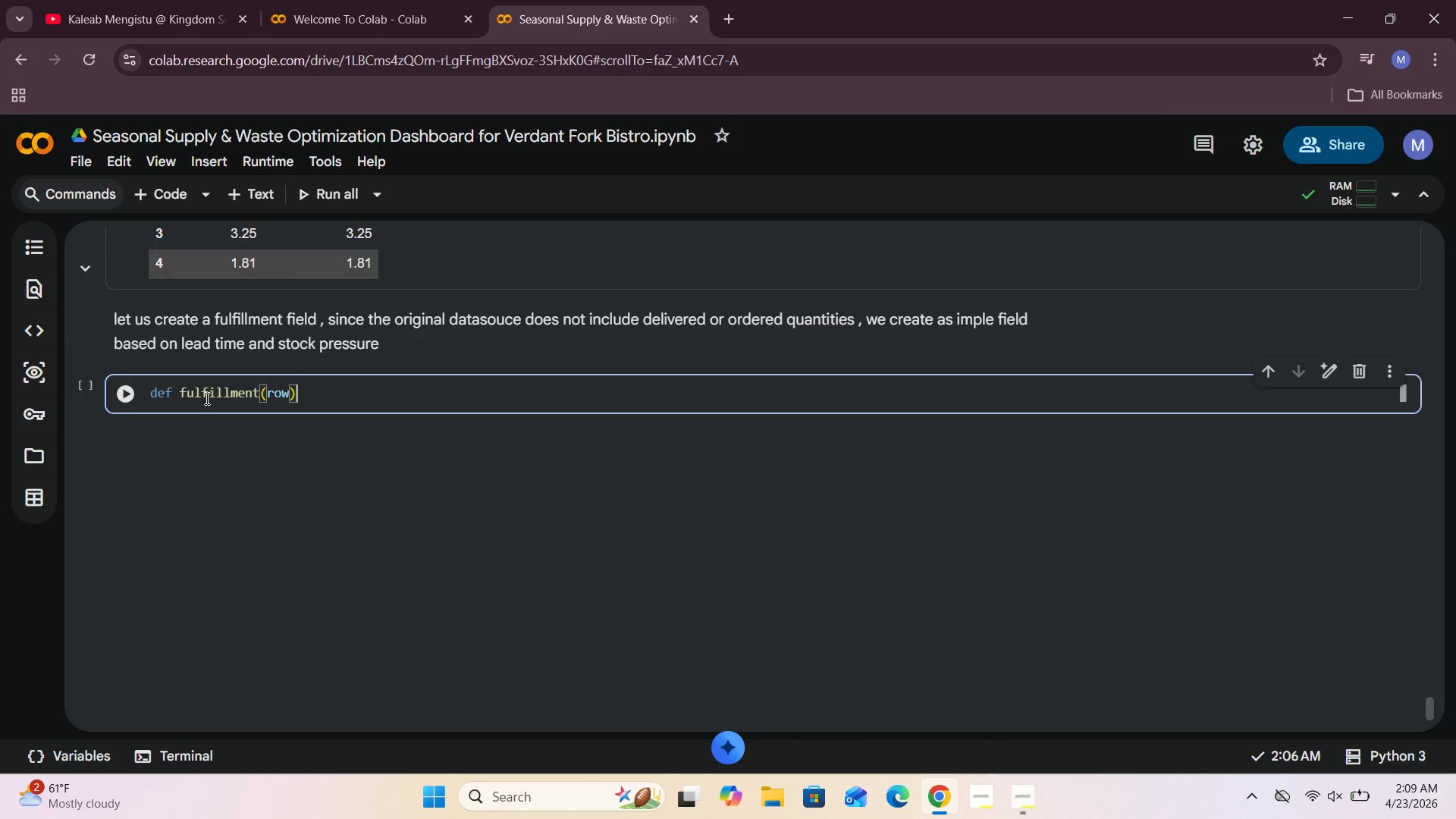 
key(Shift+Semicolon)
 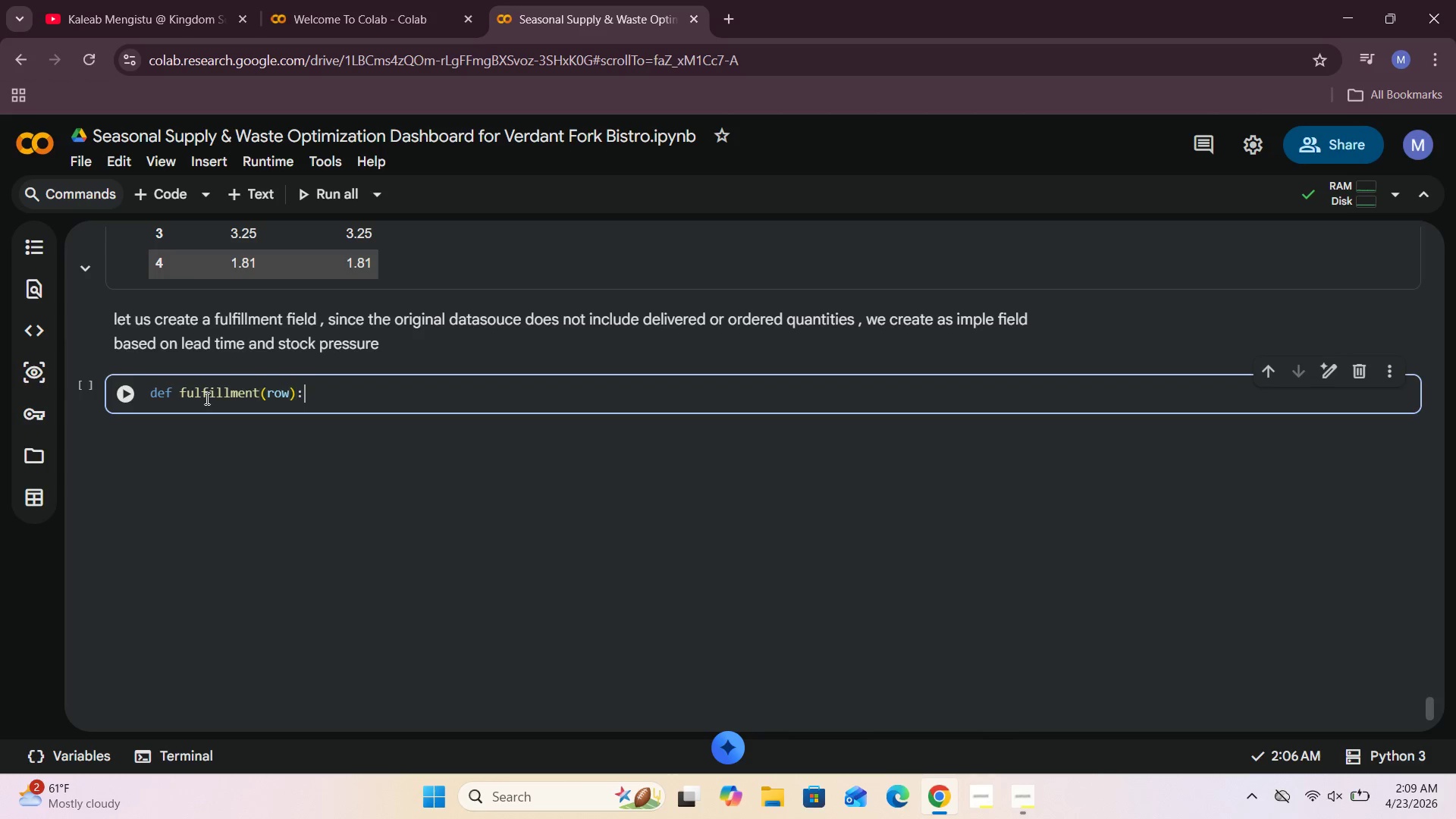 
key(Enter)
 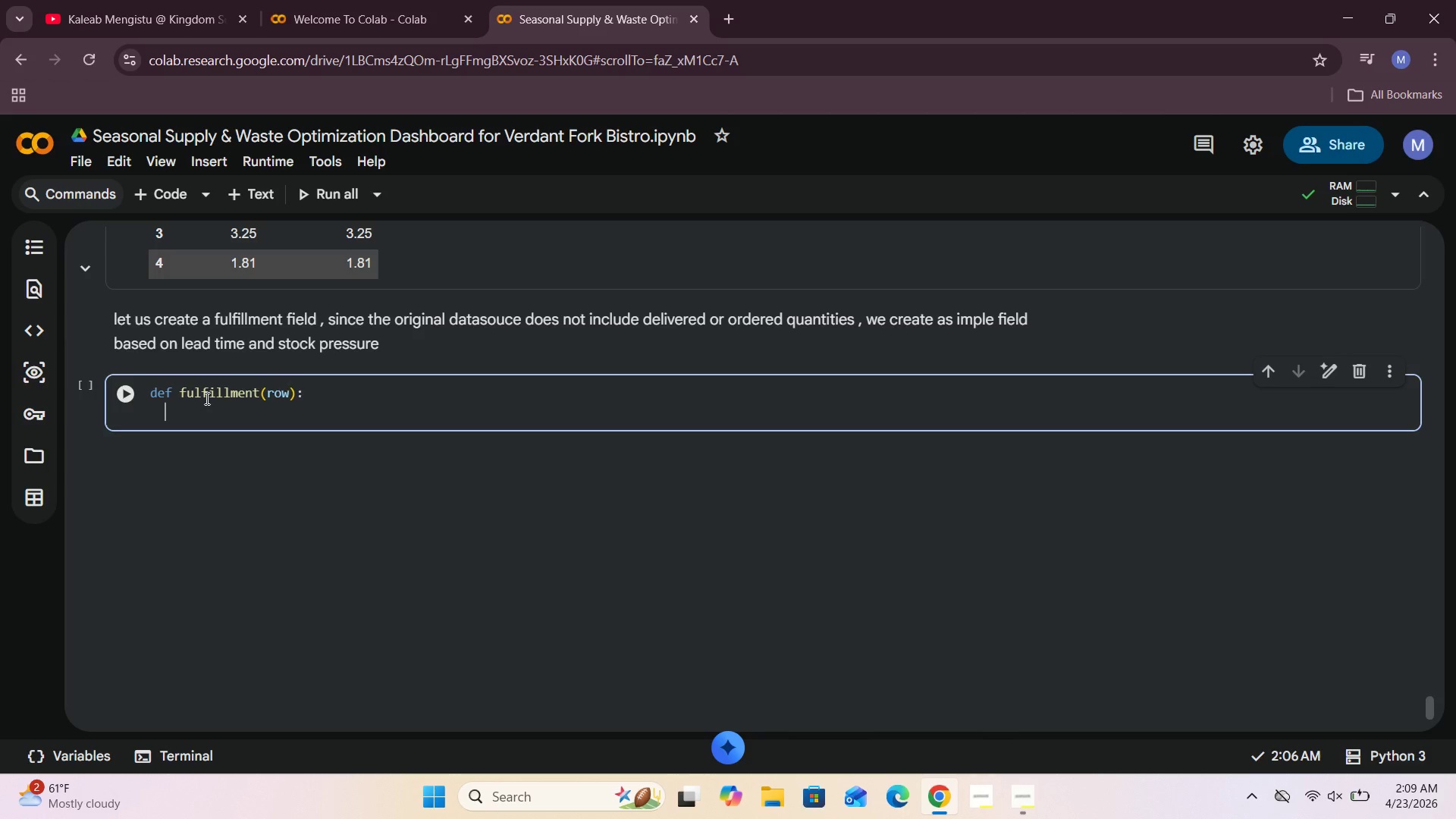 
type(  if row["Lead_Time)
 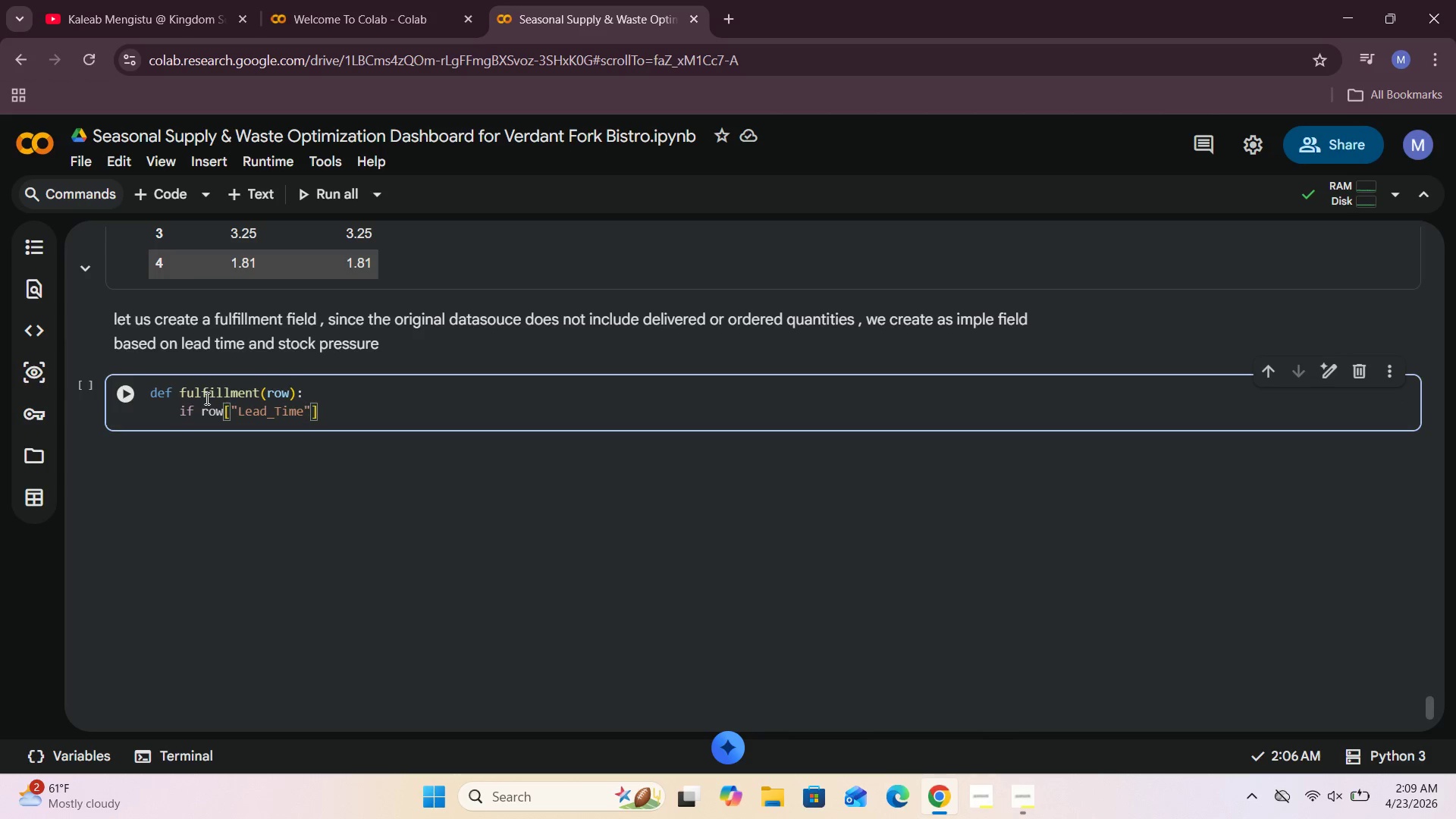 
key(ArrowRight)
 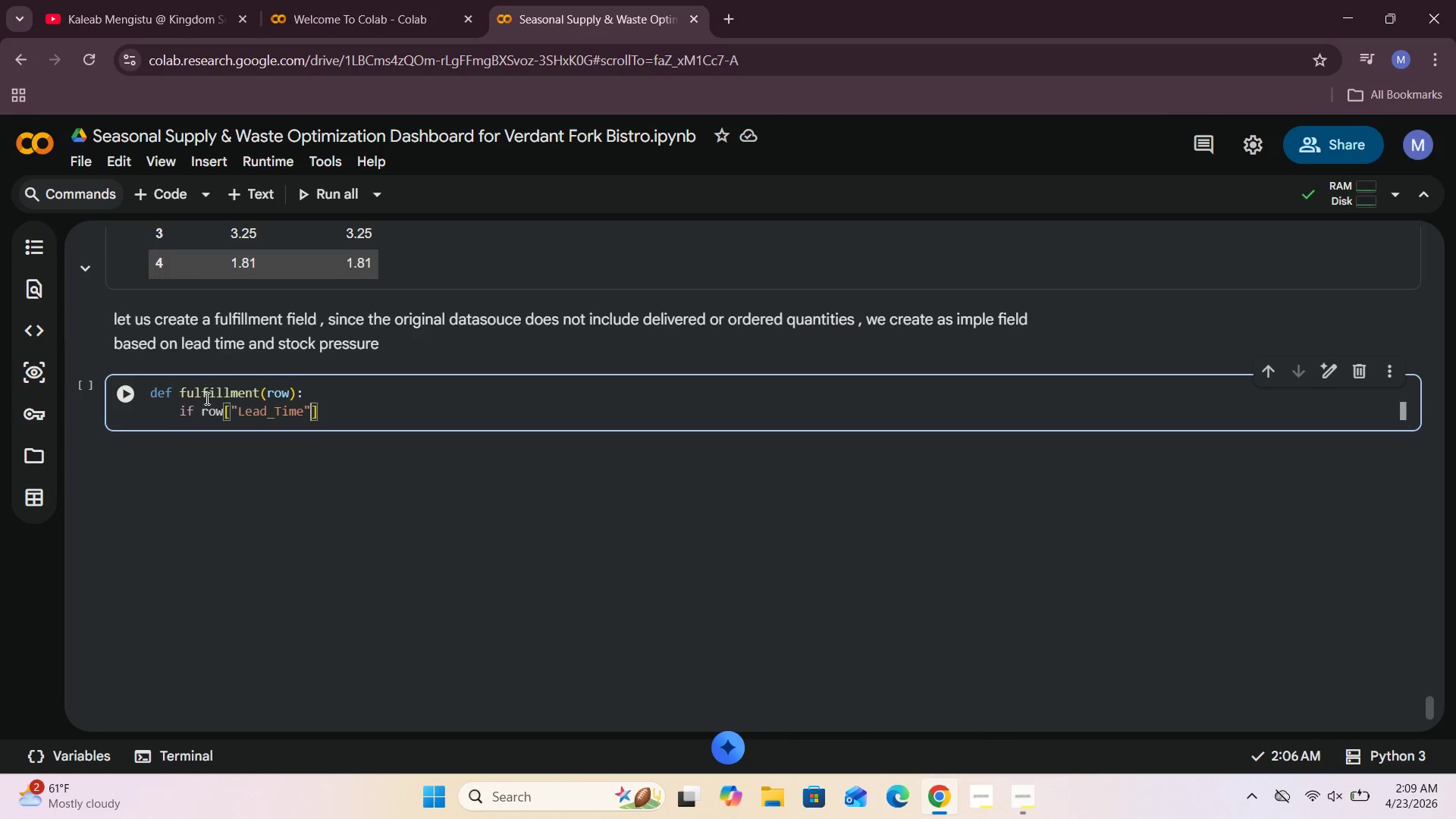 
key(ArrowRight)
 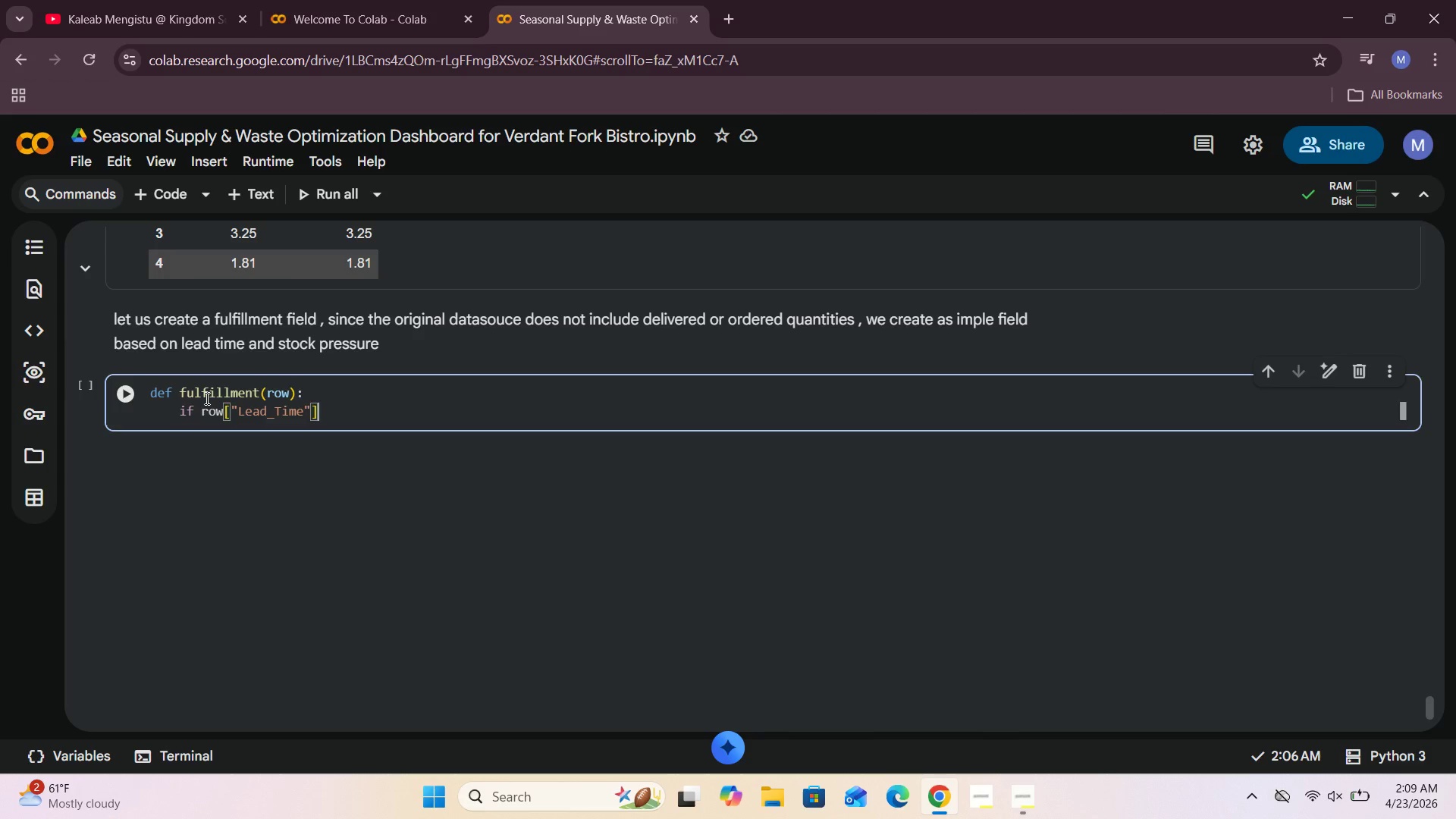 
type( <= 2 and row["Stock_Pressure)
 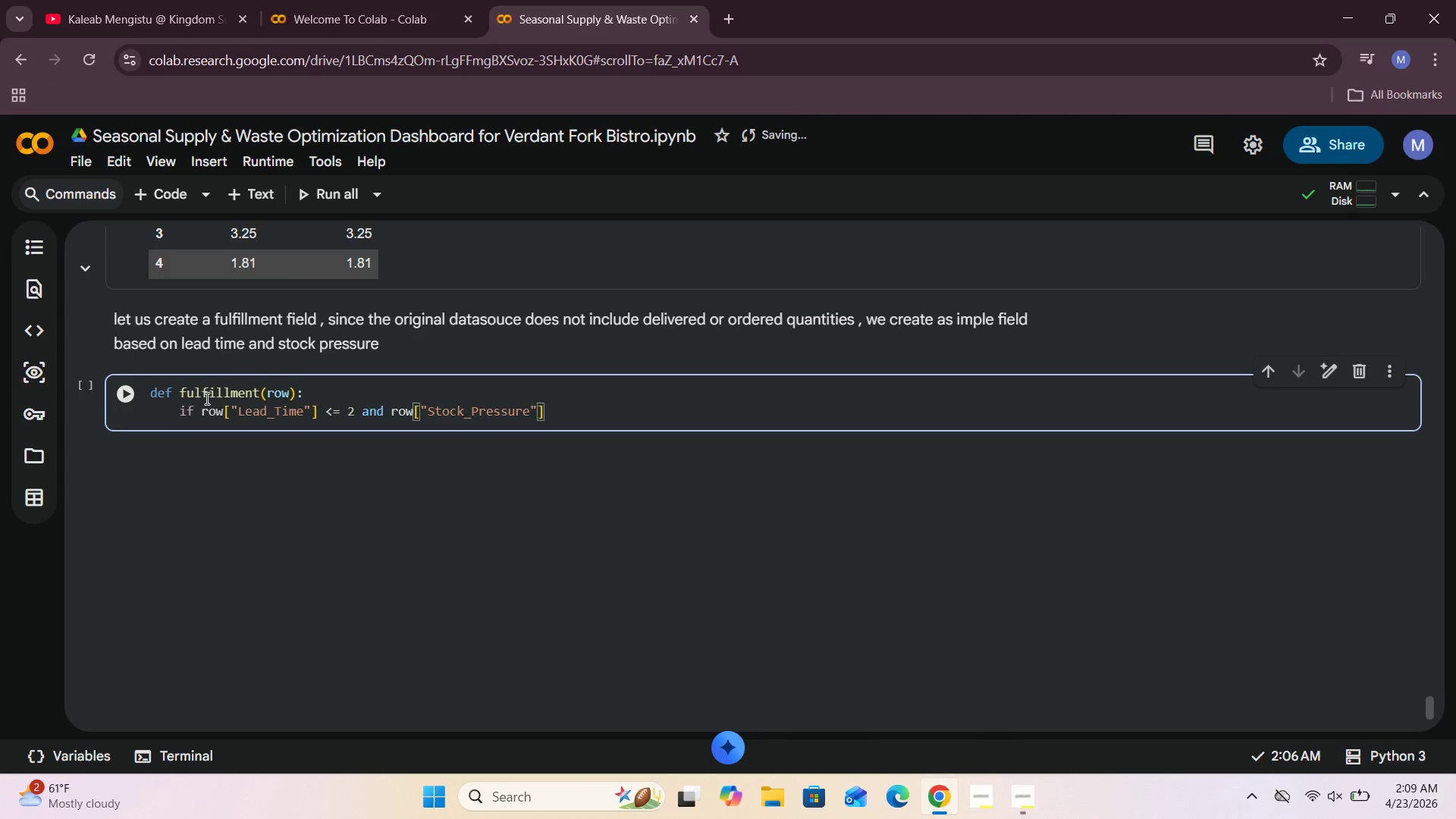 
left_click([435, 413])
 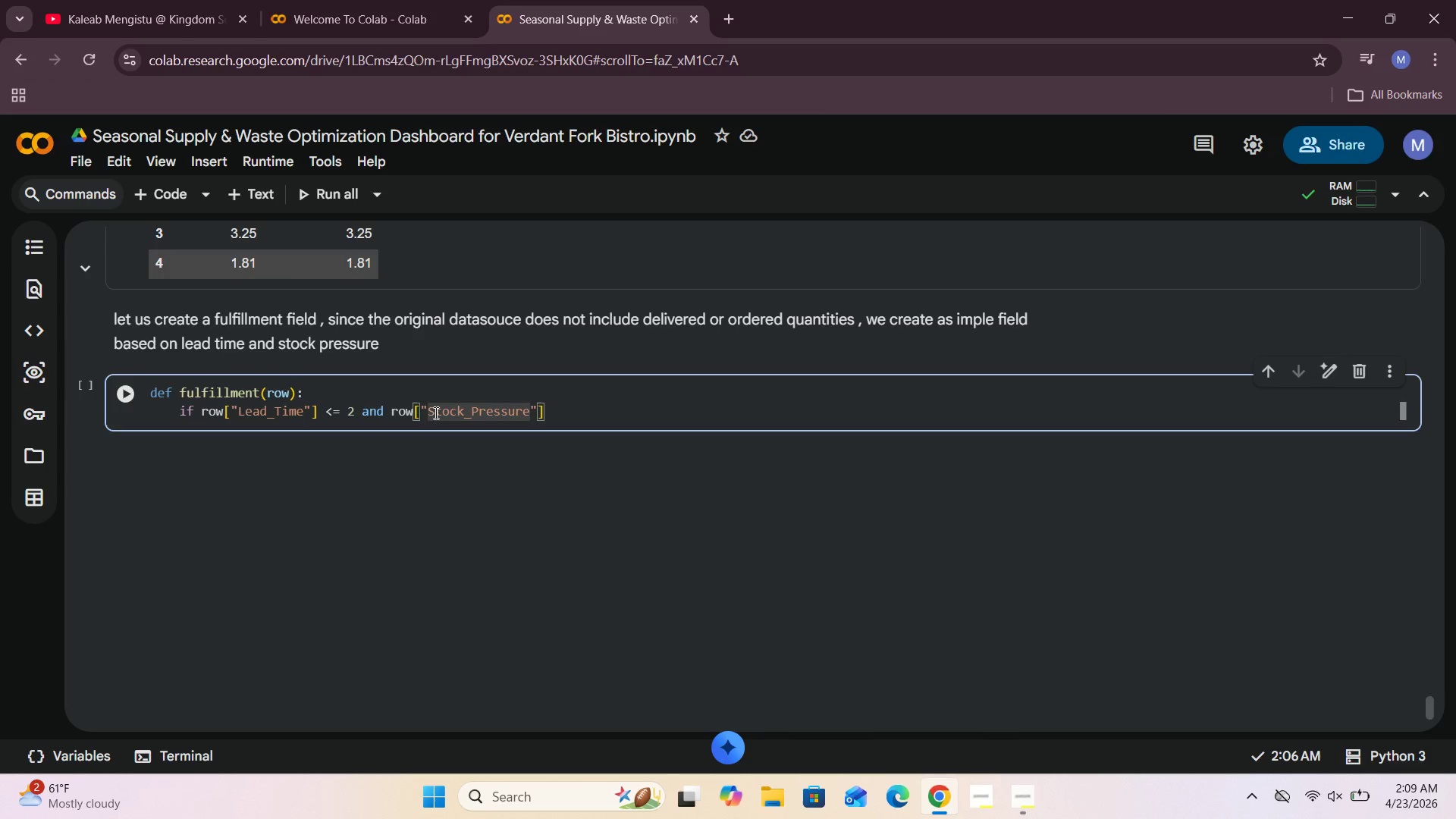 
key(Backspace)
 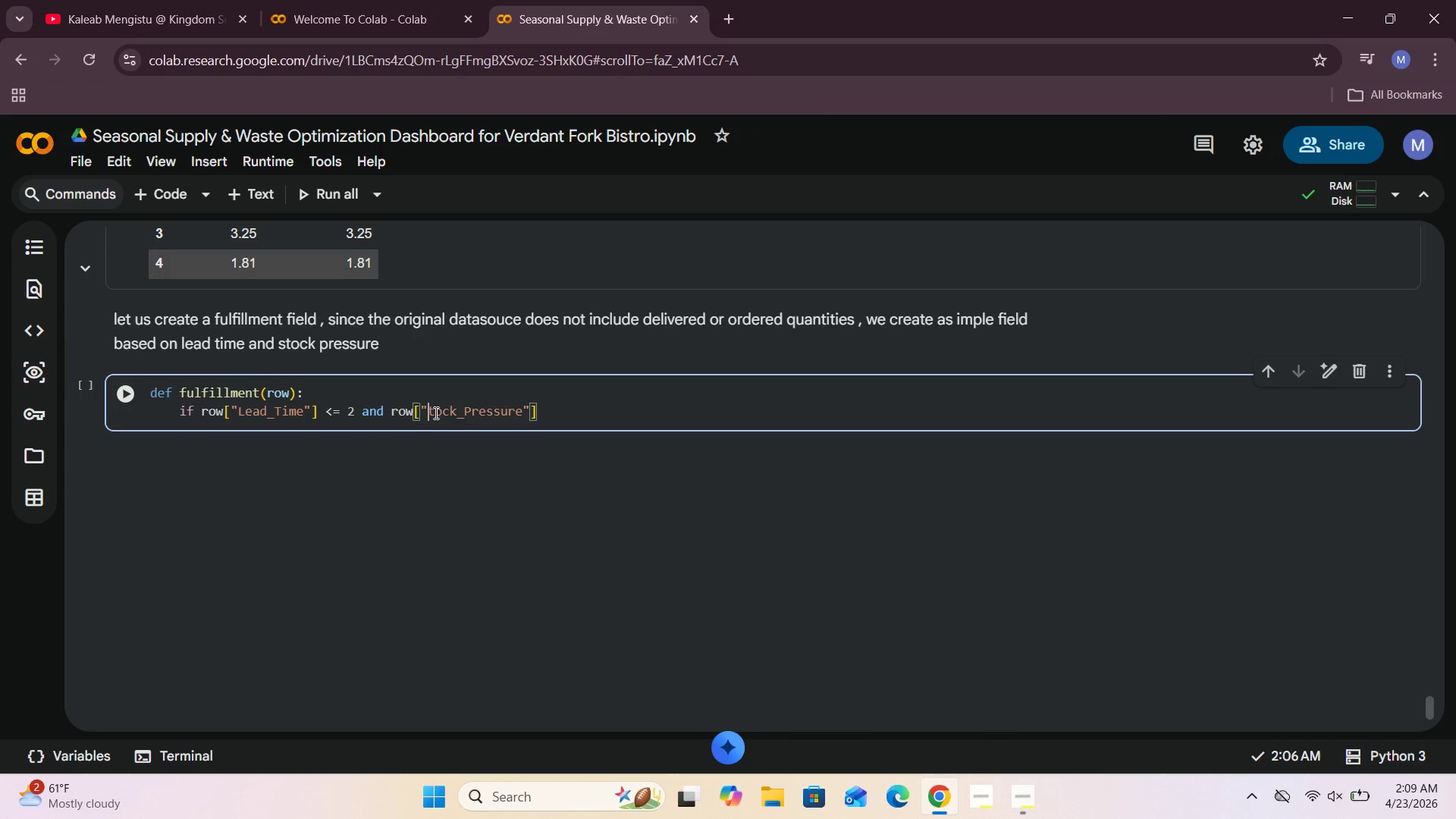 
key(CapsLock)
 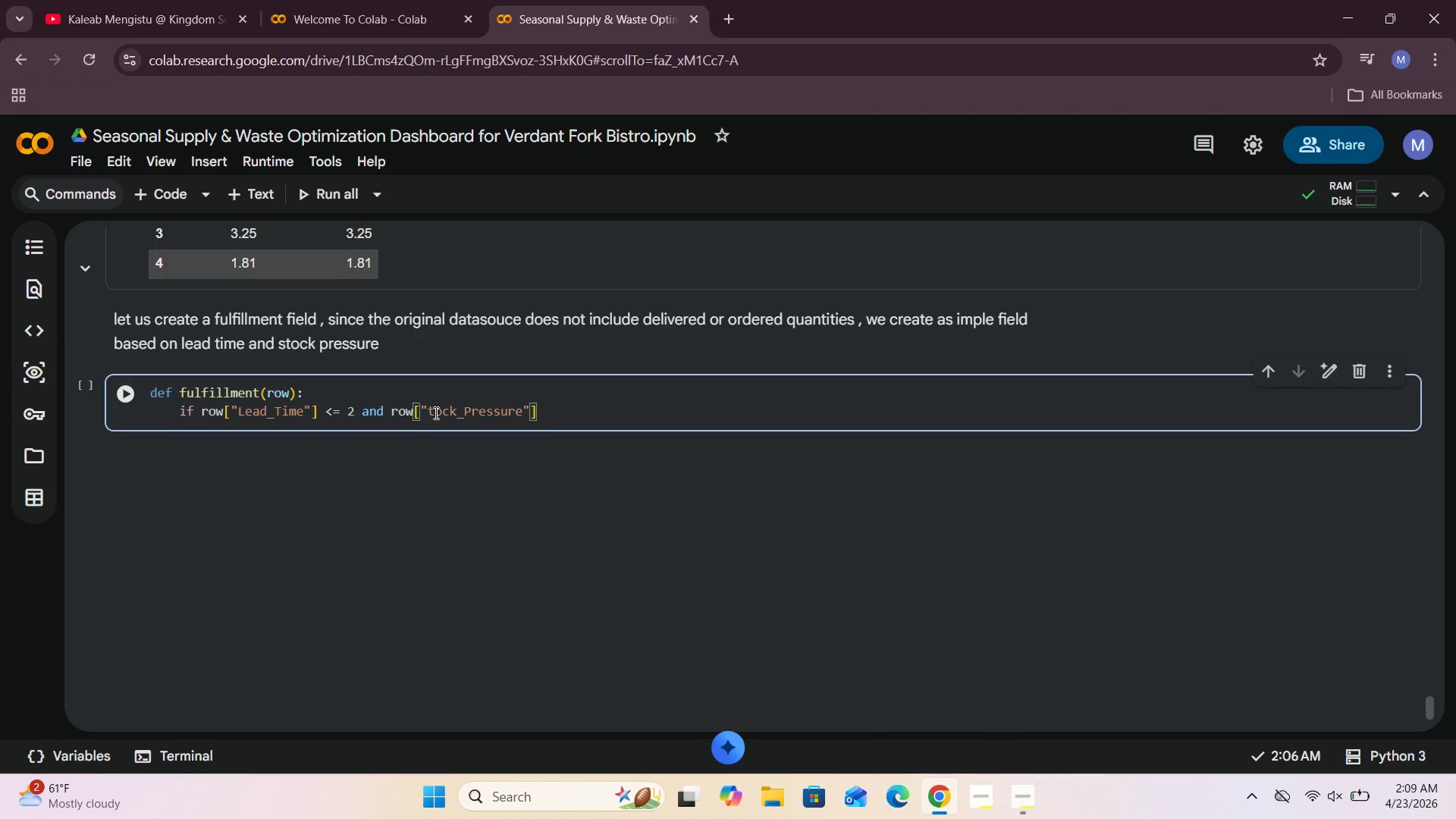 
key(S)
 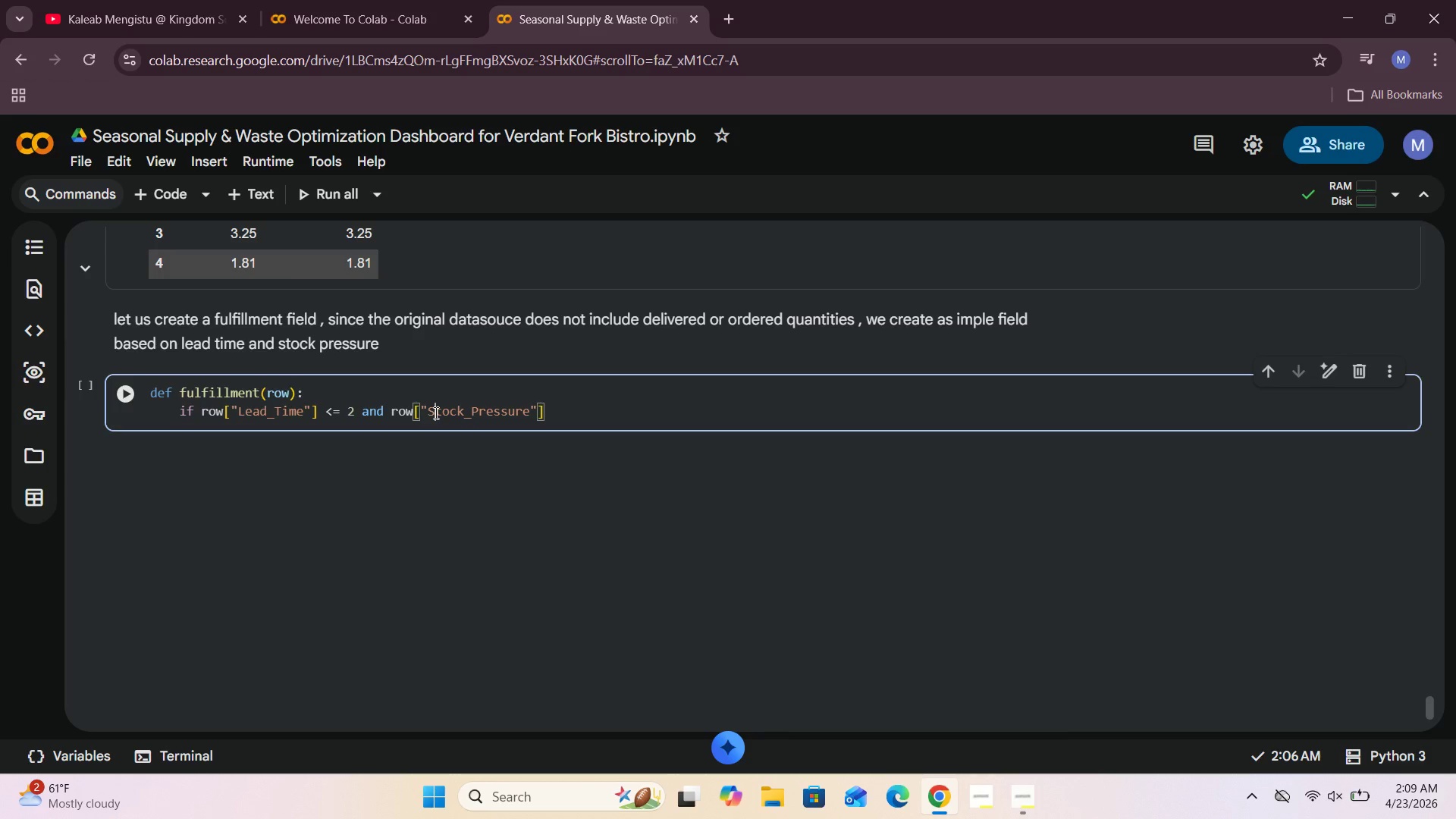 
key(CapsLock)
 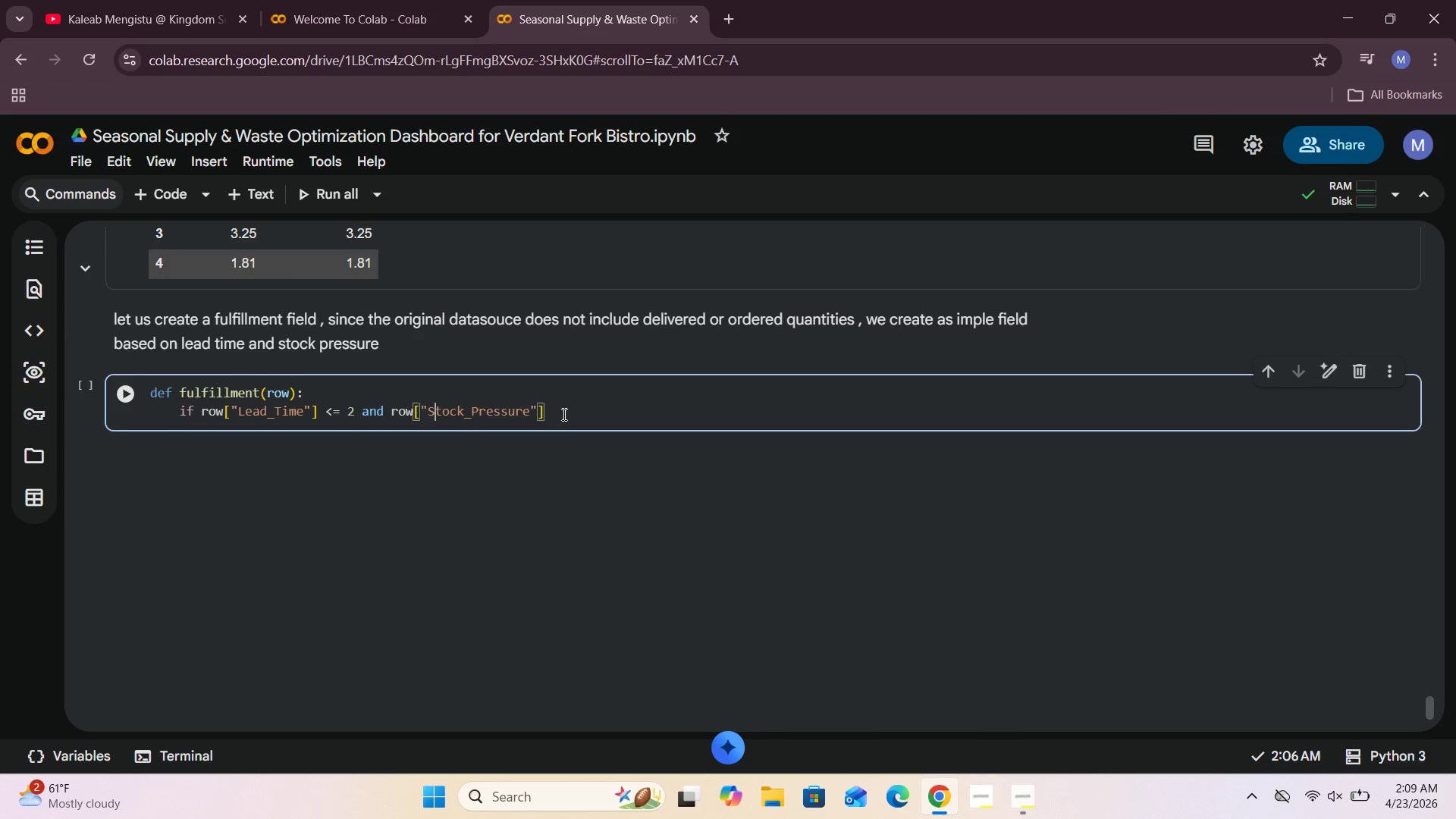 
left_click([563, 415])
 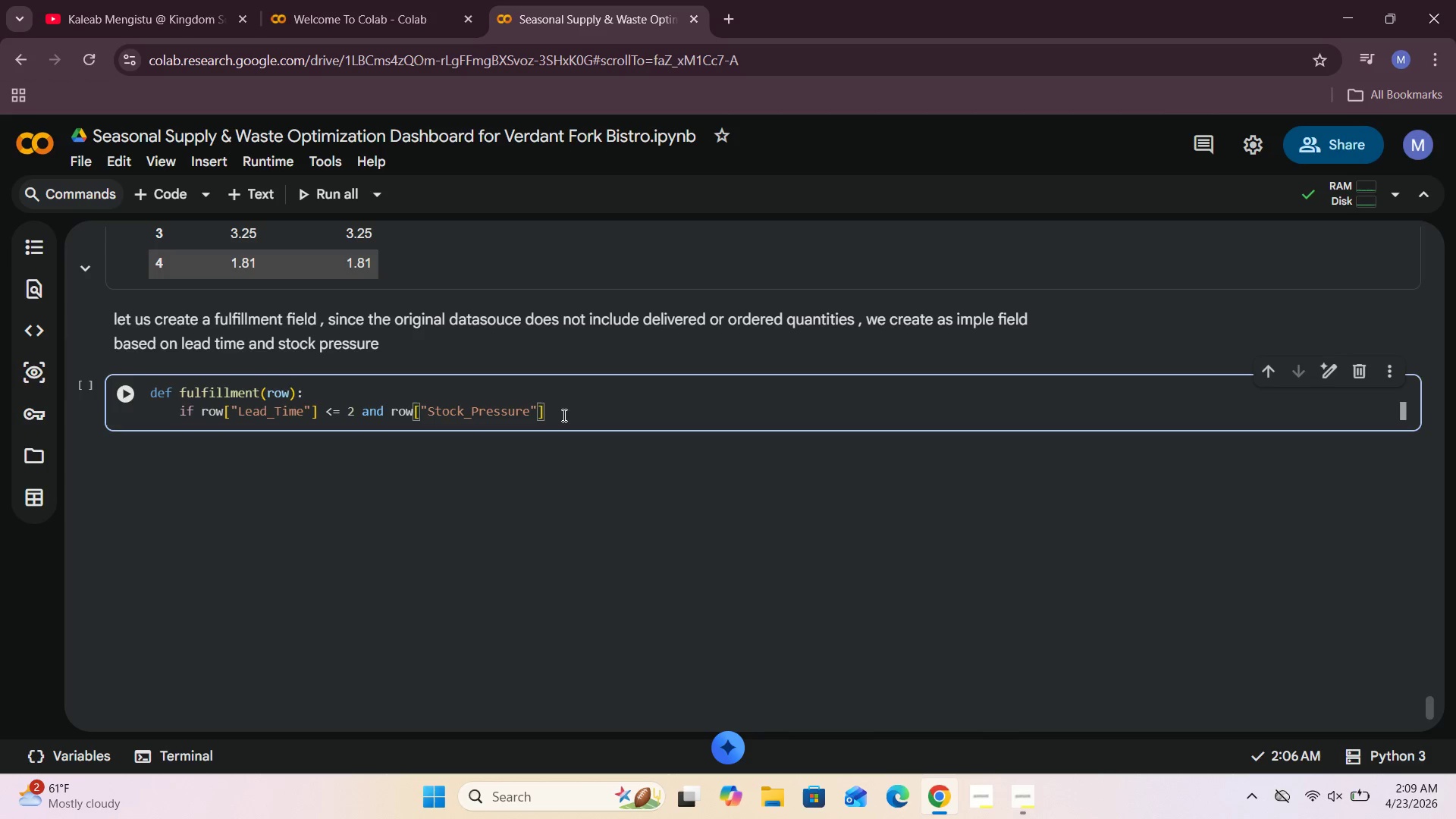 
key(Space)
 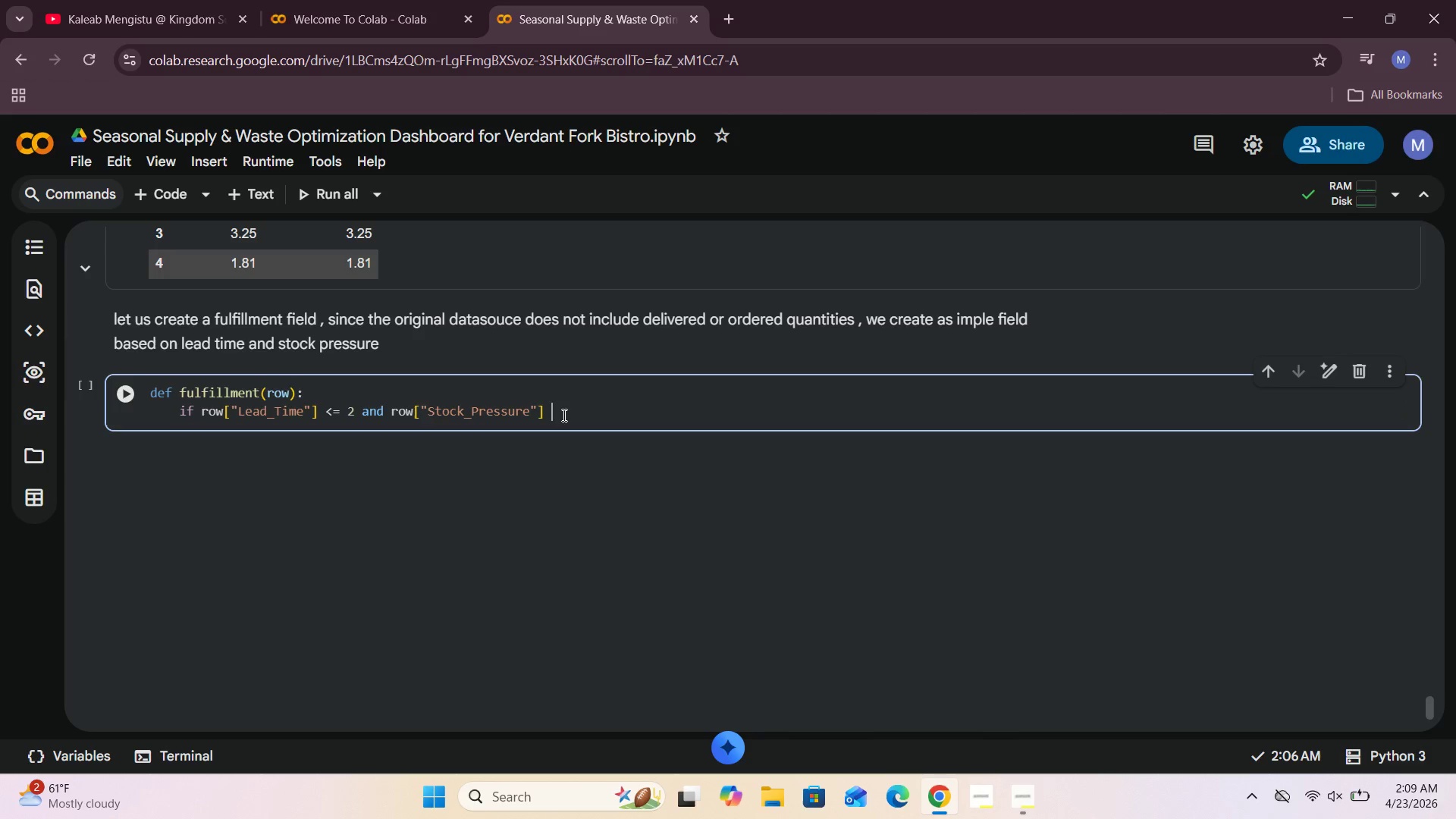 
key(Shift+Comma)
 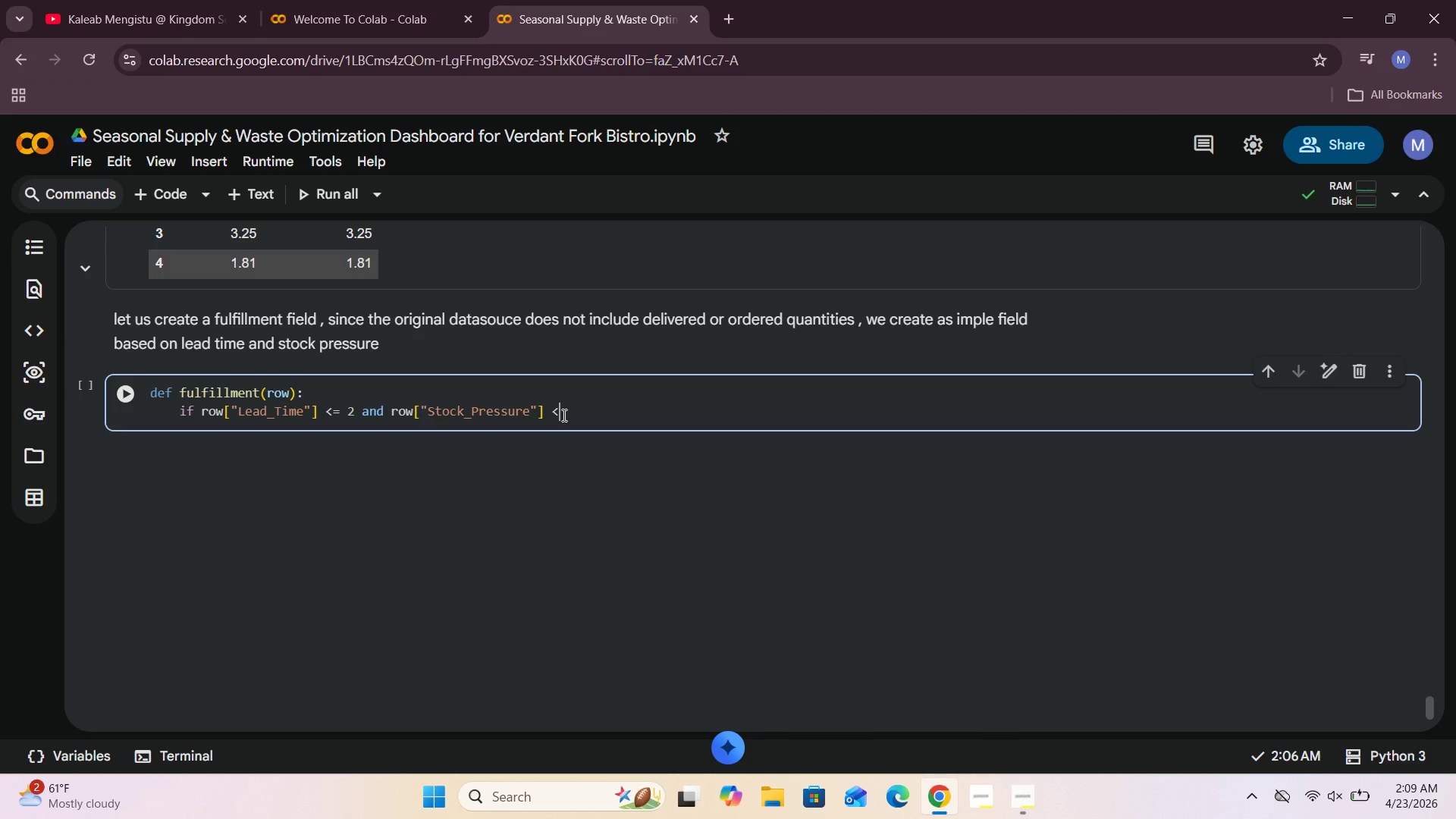 
key(Equal)
 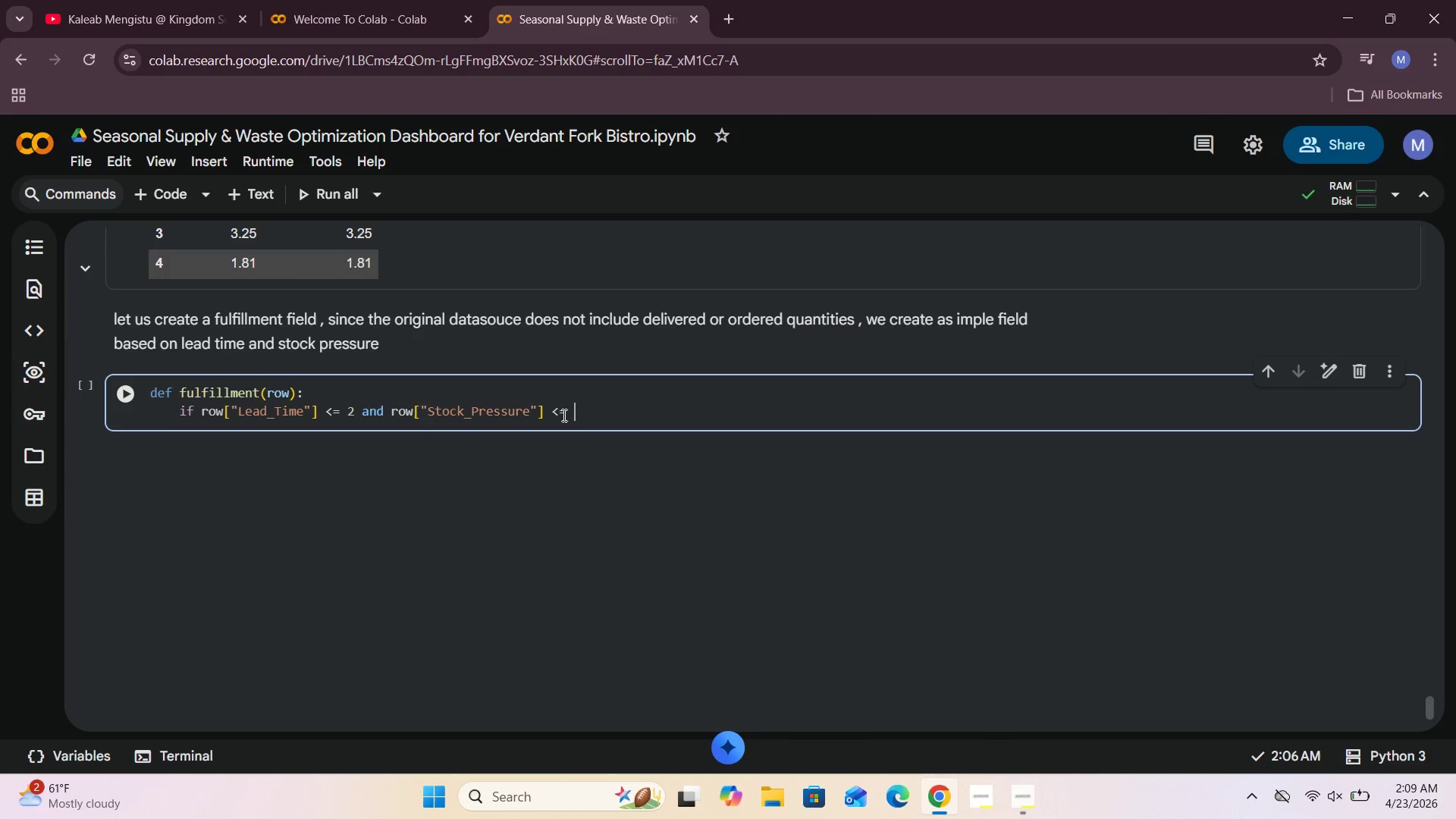 
key(Space)
 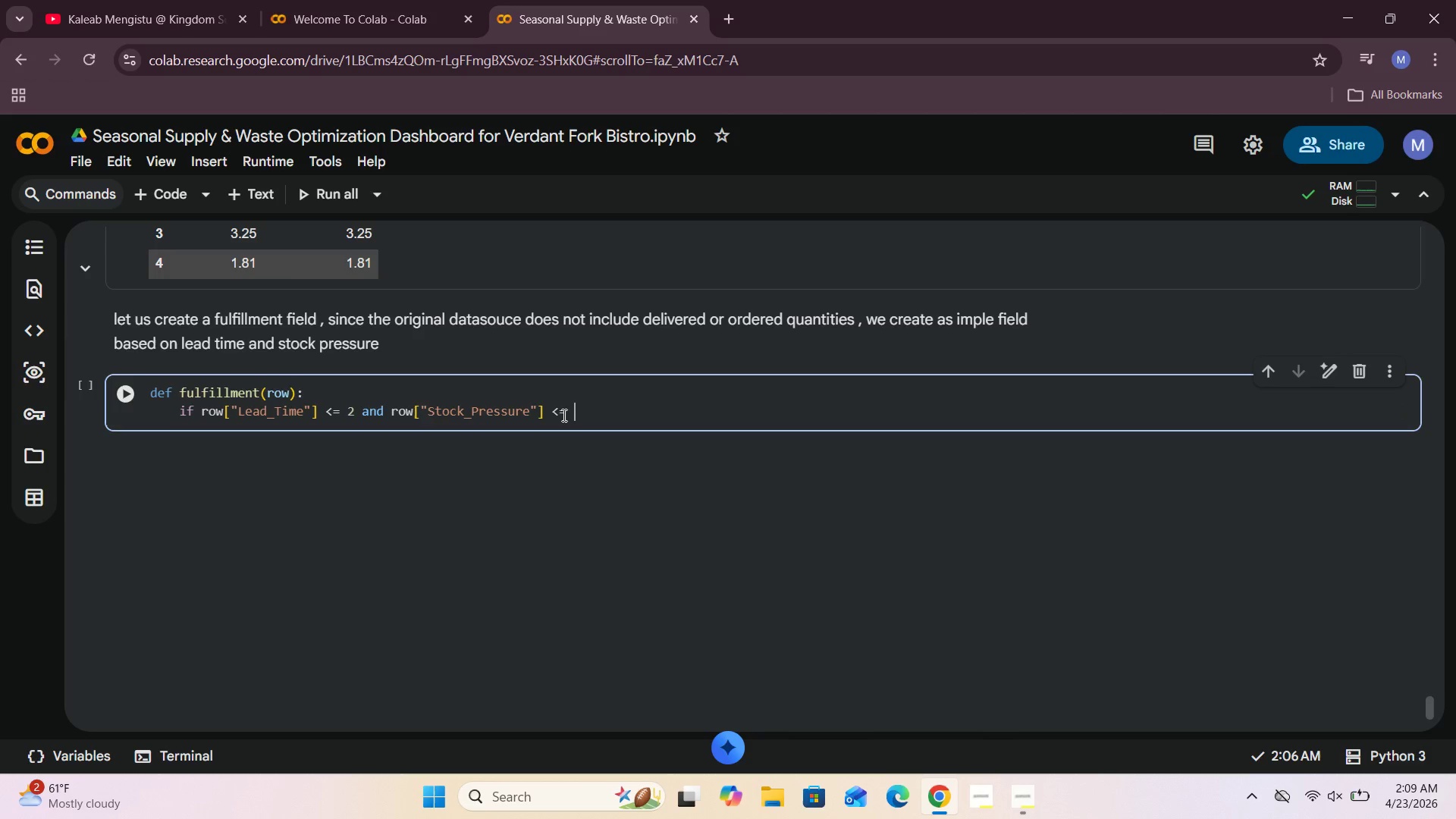 
key(1)
 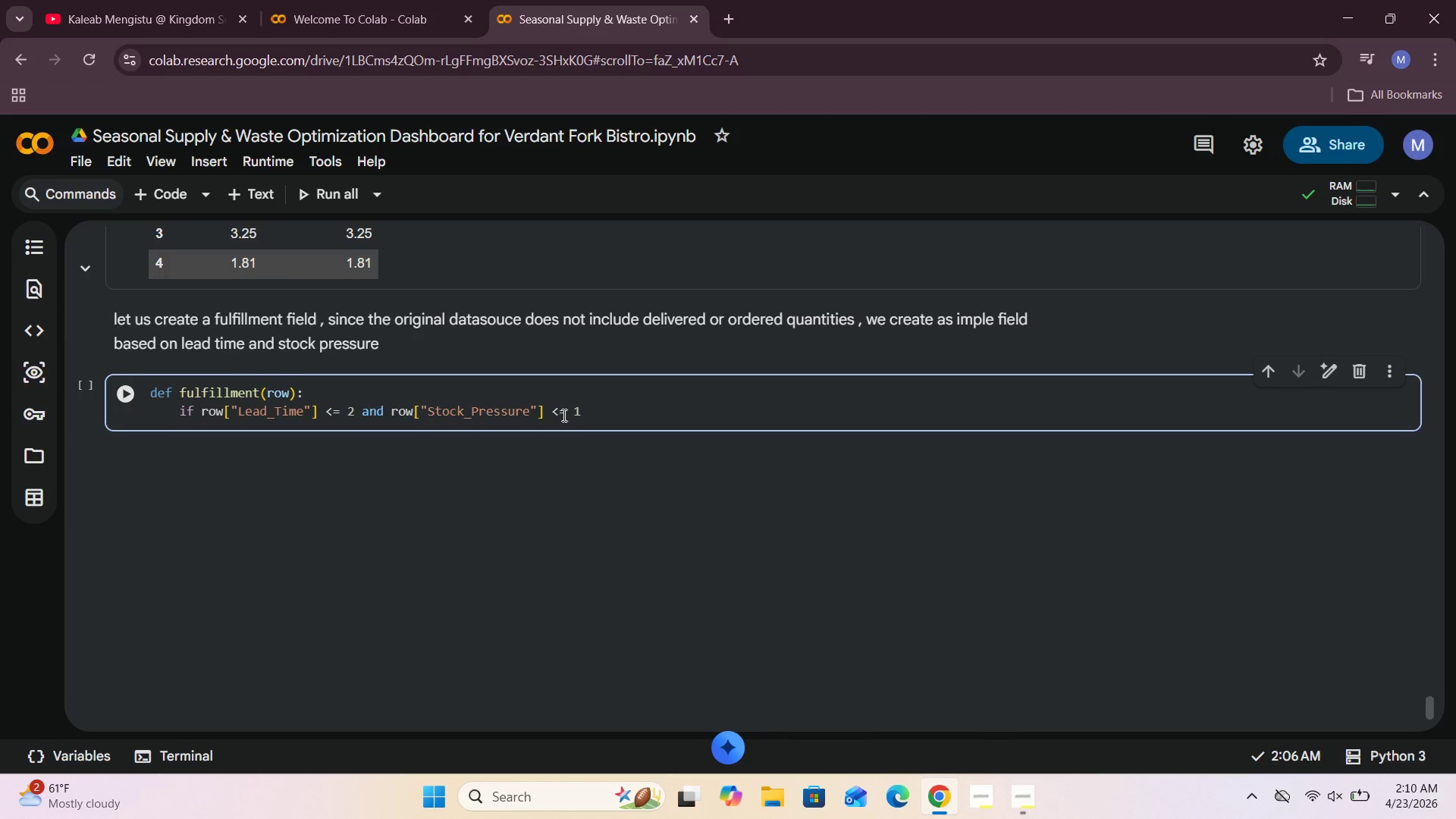 
key(Backspace)
 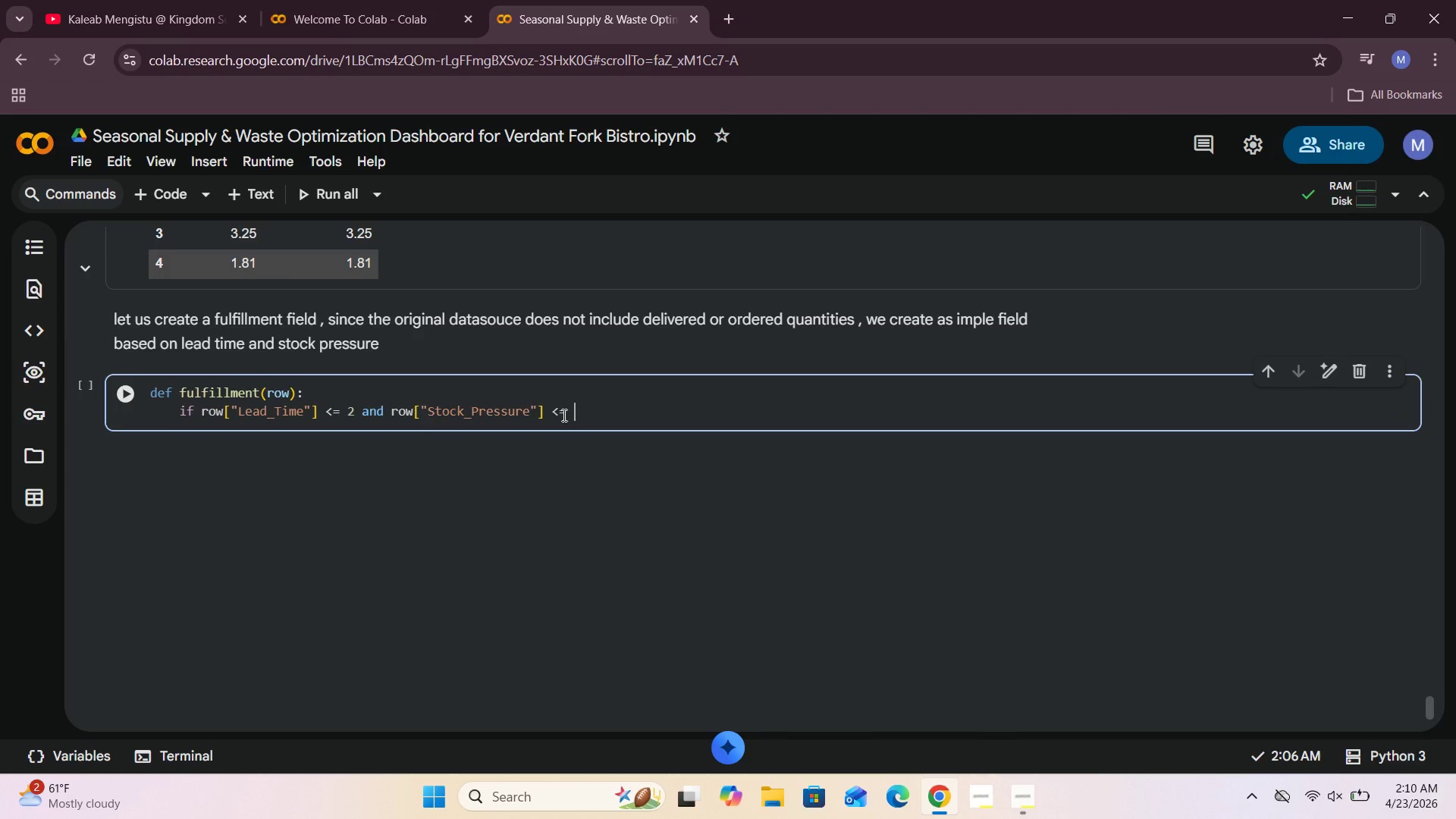 
key(0)
 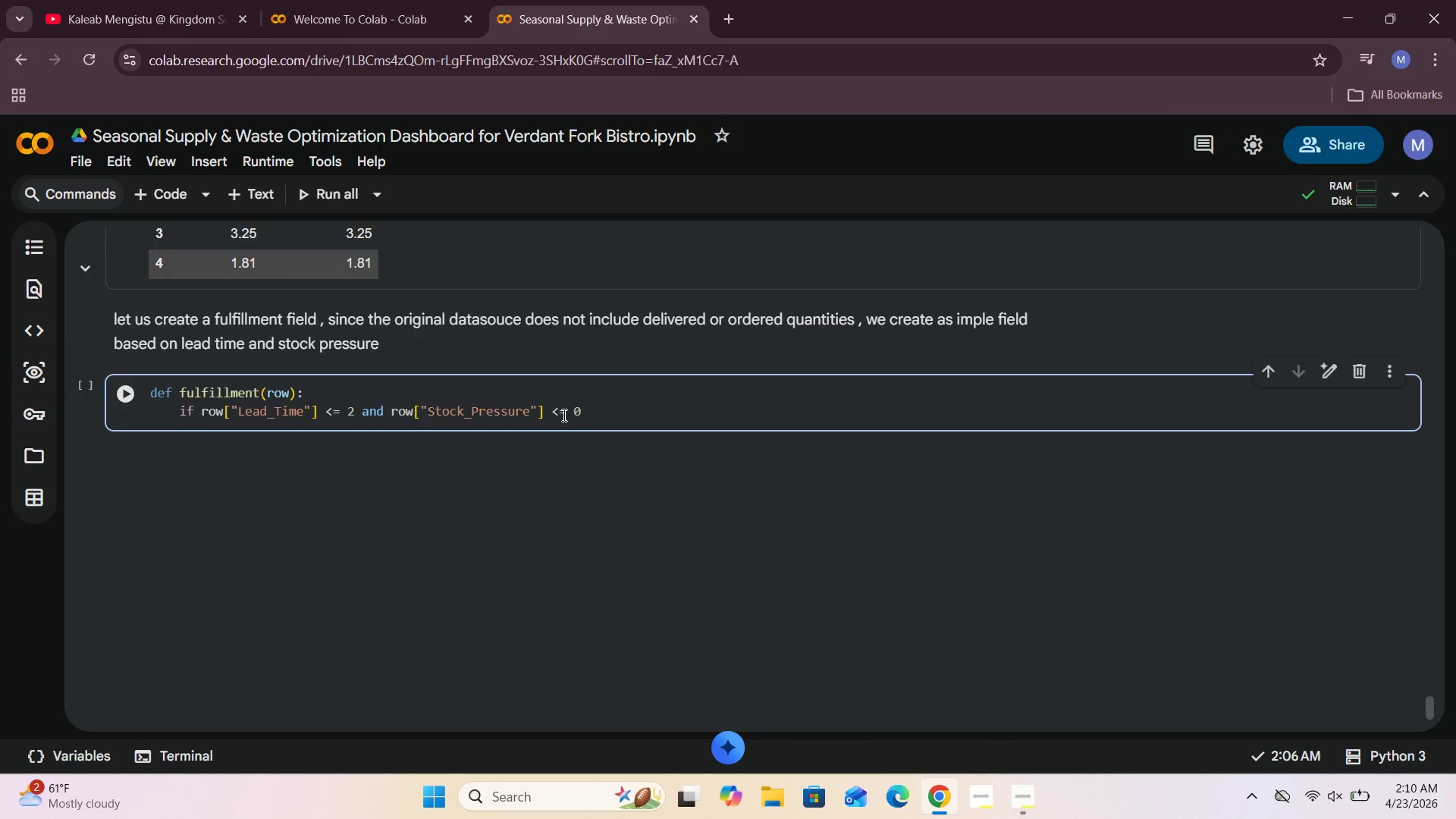 
key(Shift+Semicolon)
 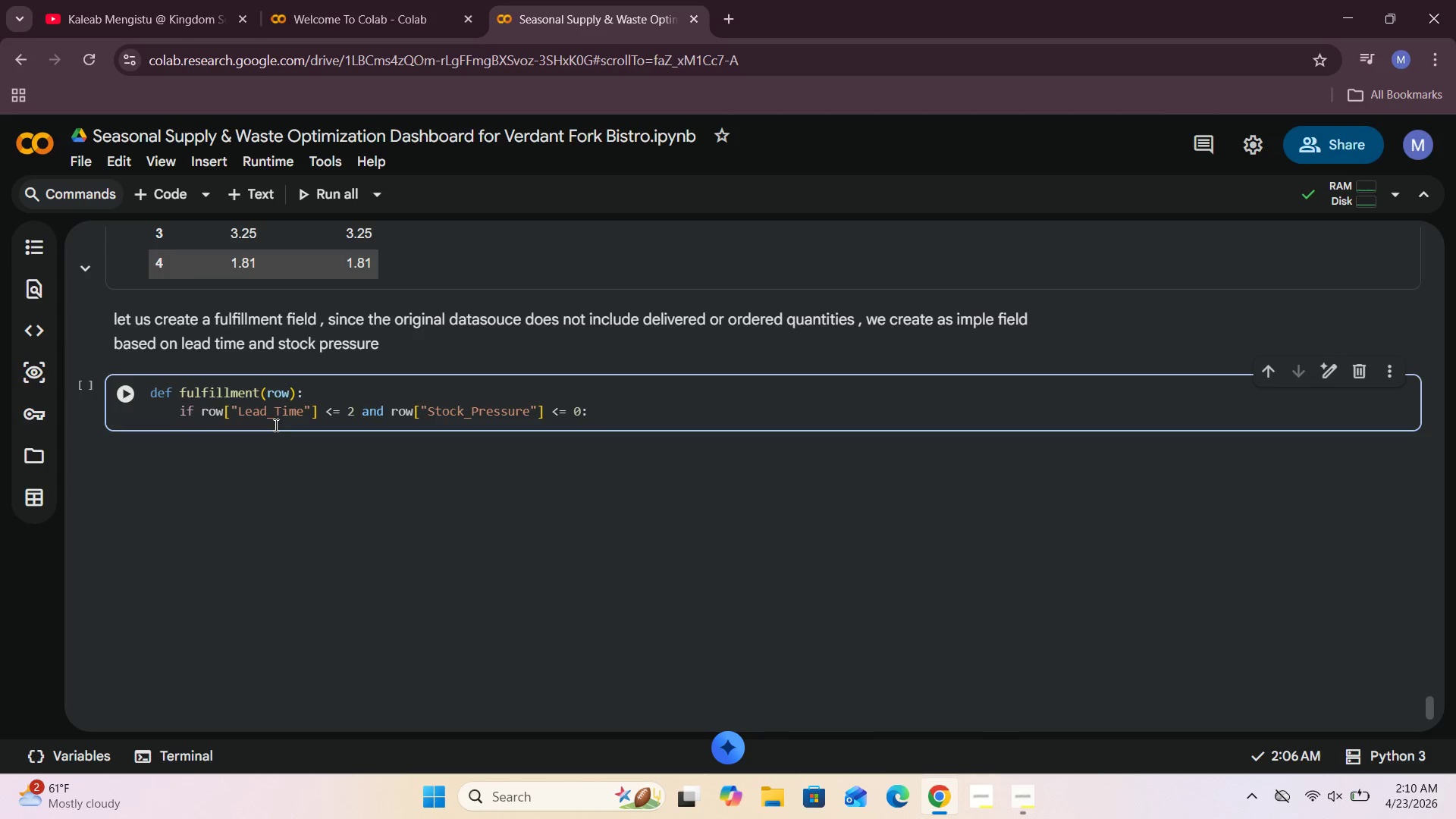 
key(Enter)
 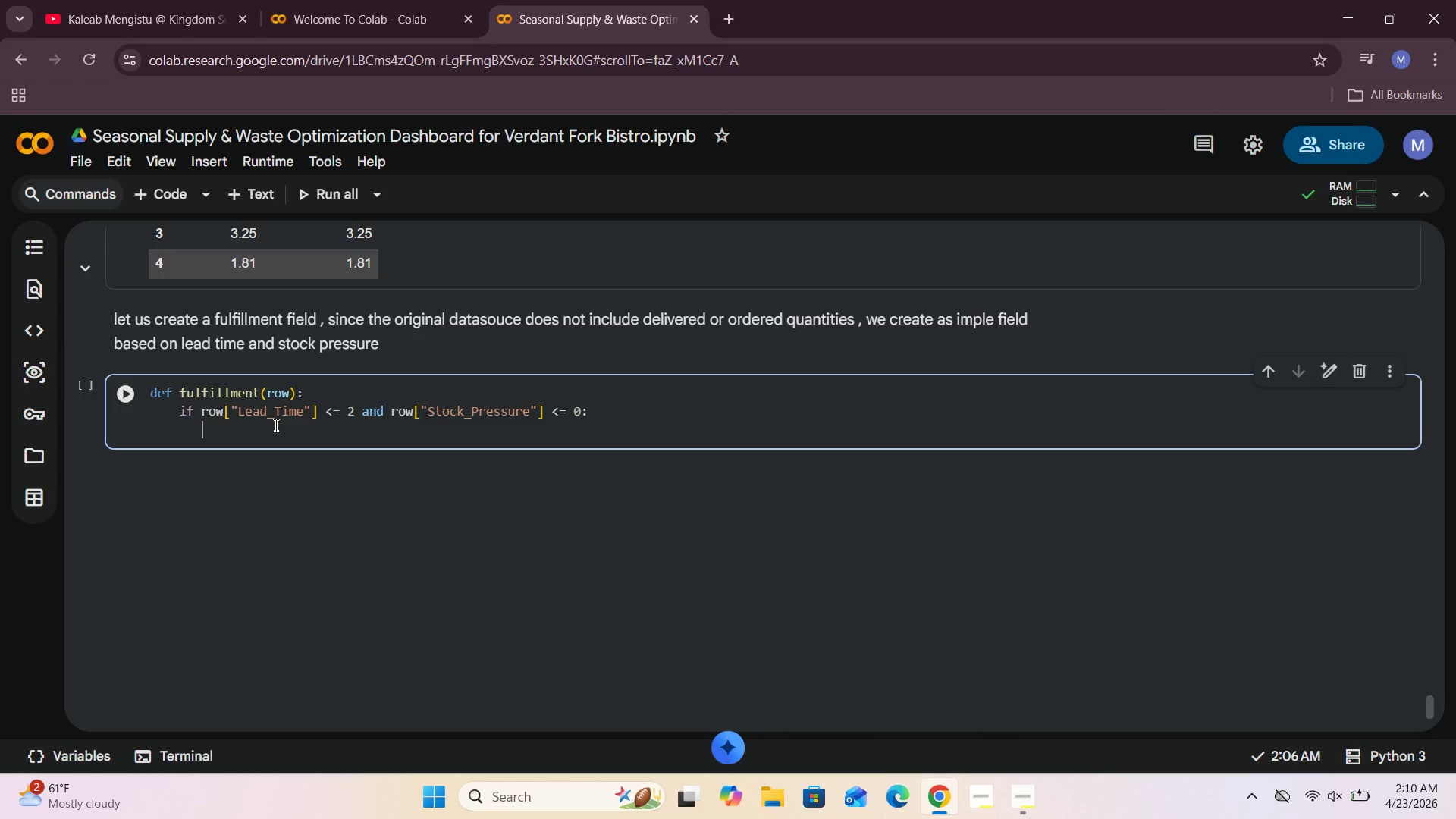 
type(  return "Reliabkle)
key(Backspace)
key(Backspace)
key(Backspace)
type(le)
 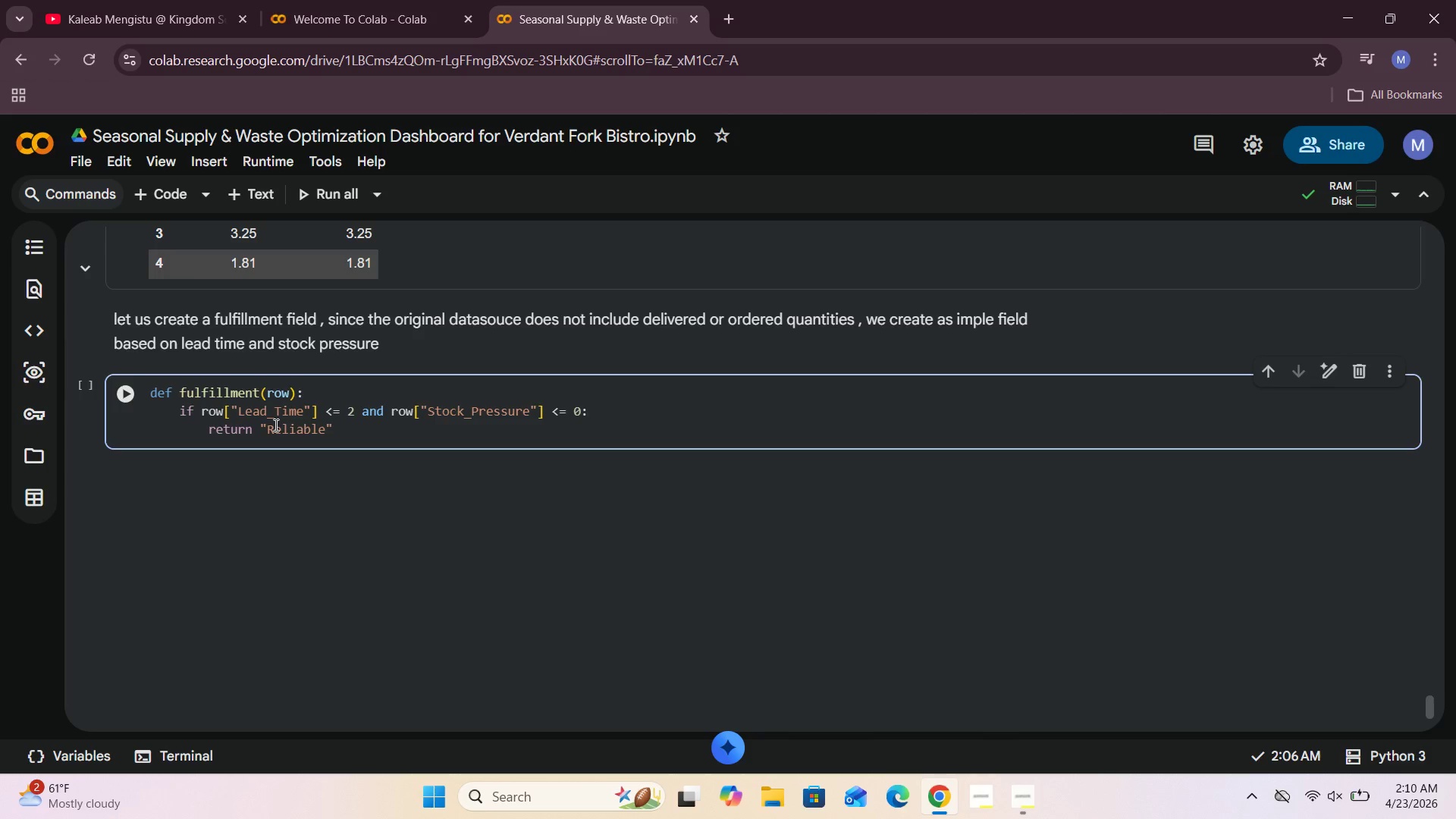 
key(ArrowRight)
 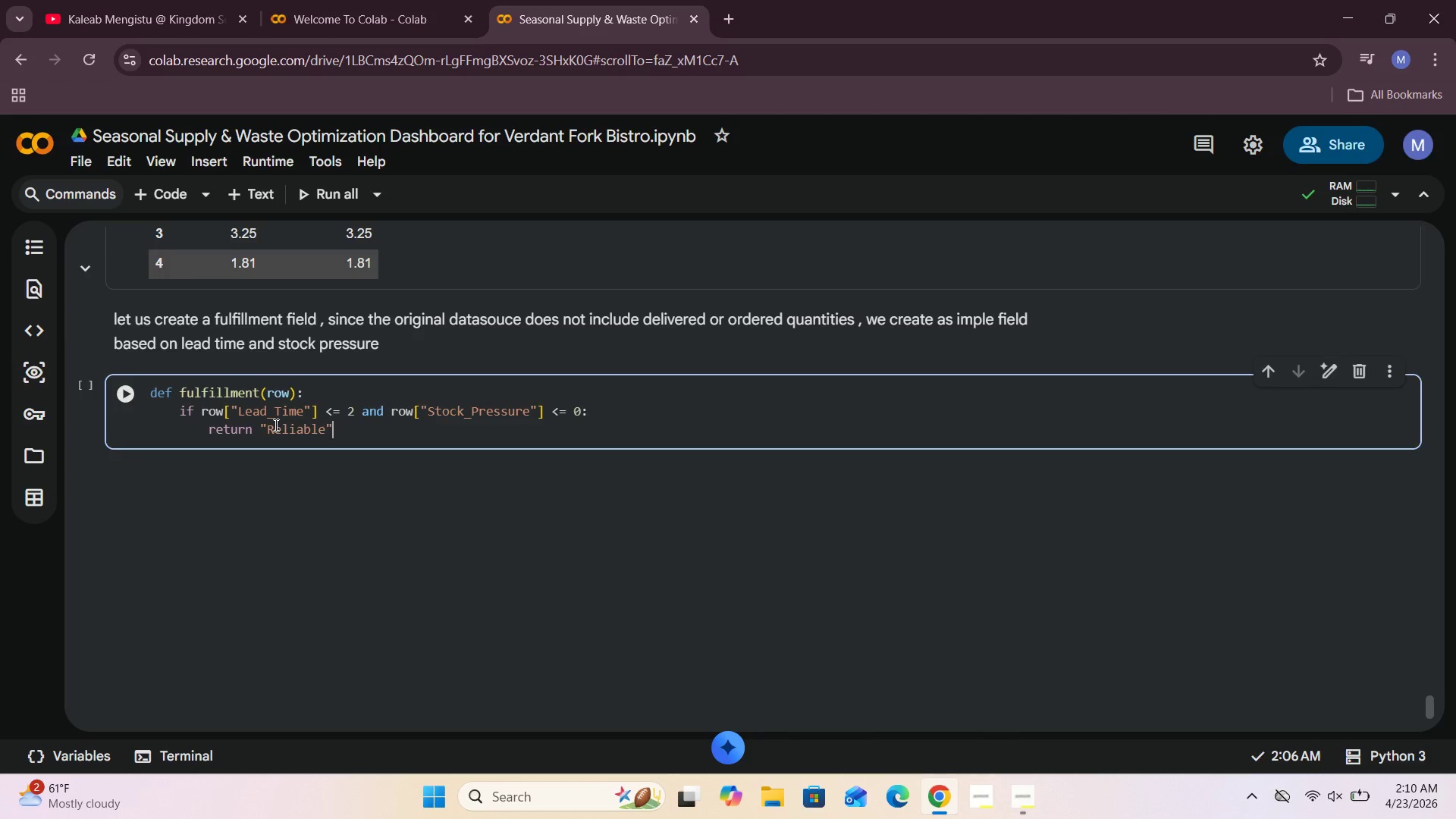 
key(Enter)
 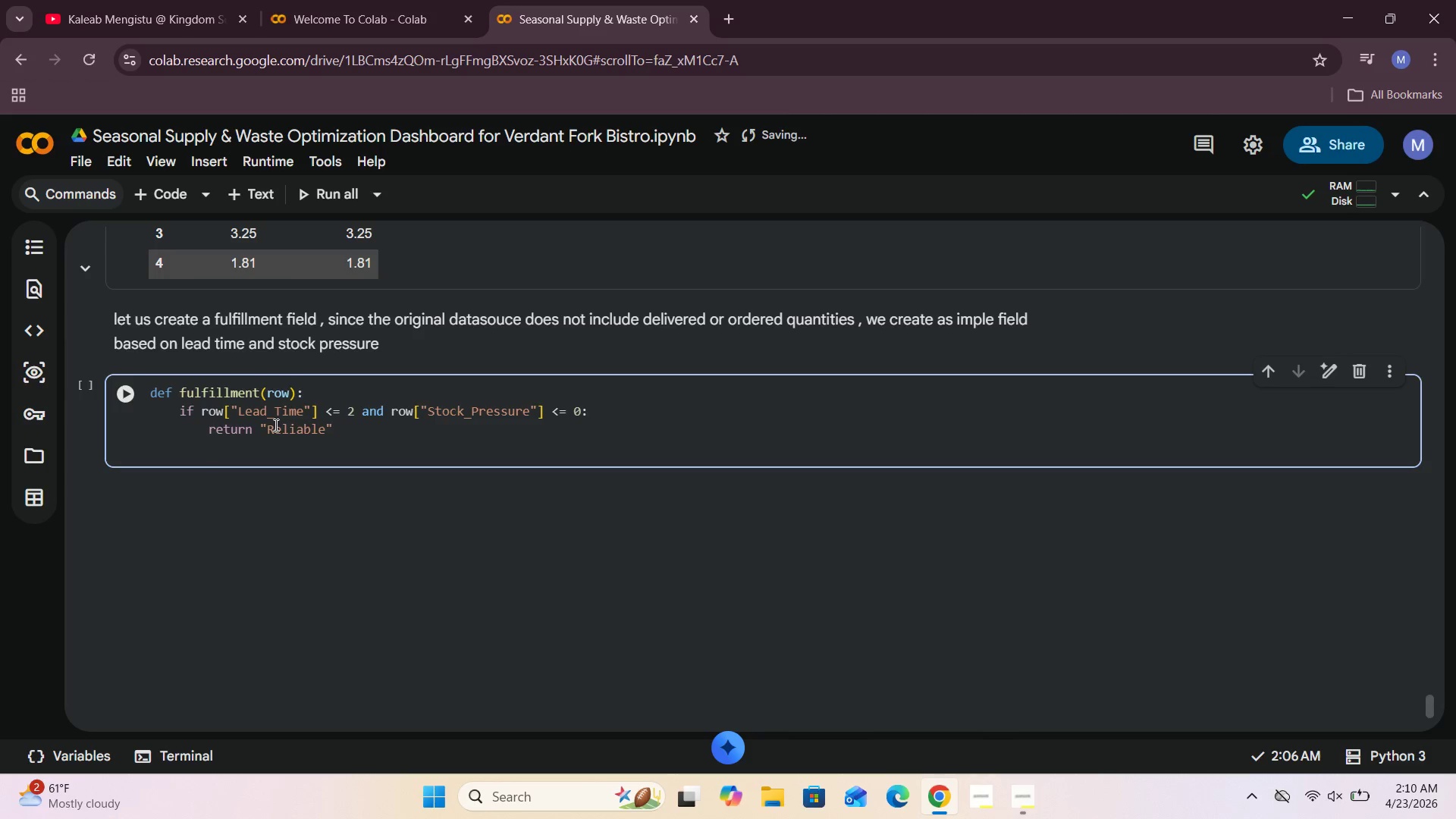 
key(Backspace)
key(Backspace)
type(elif row["Lead_Time)
 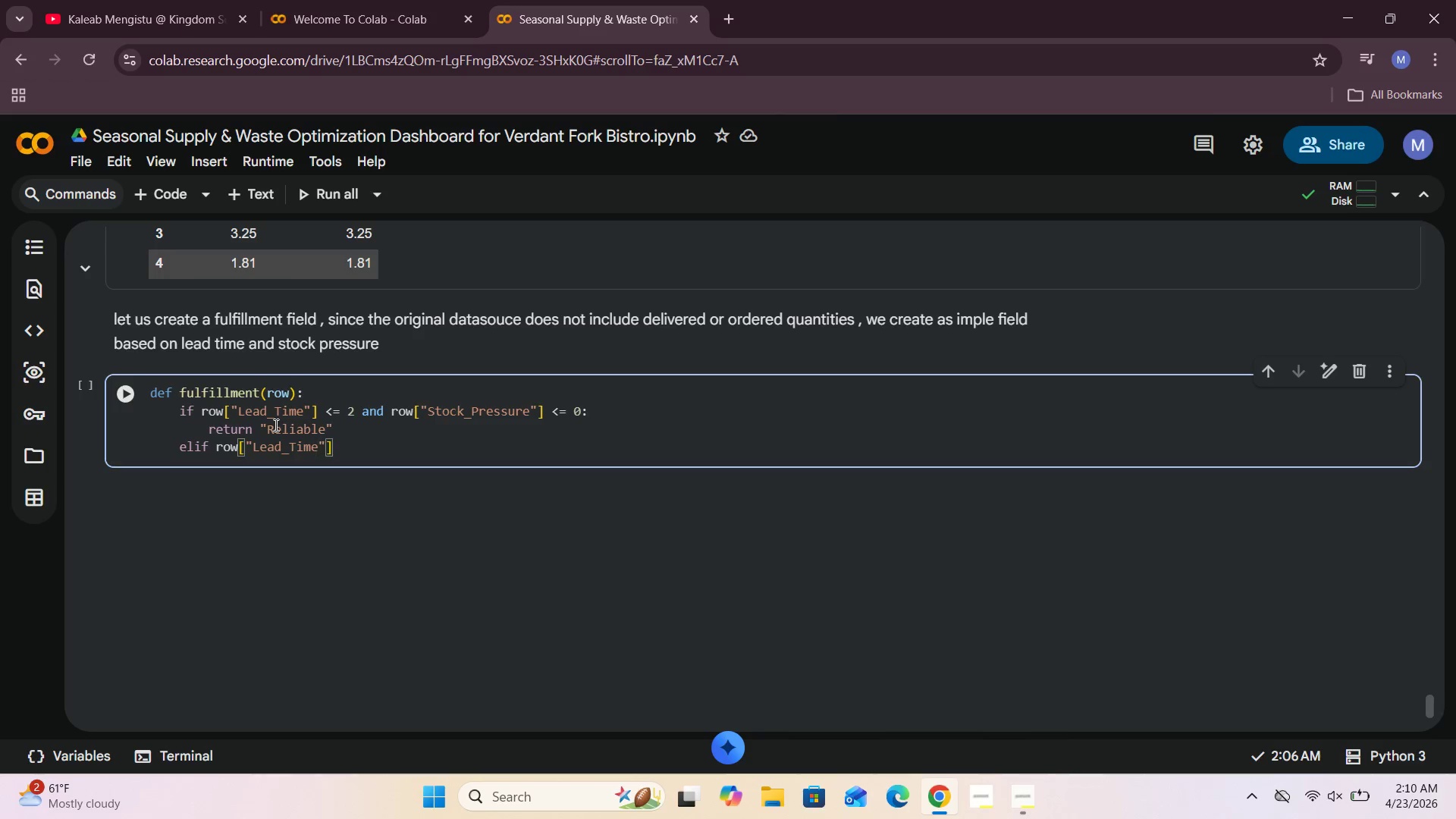 
key(ArrowRight)
 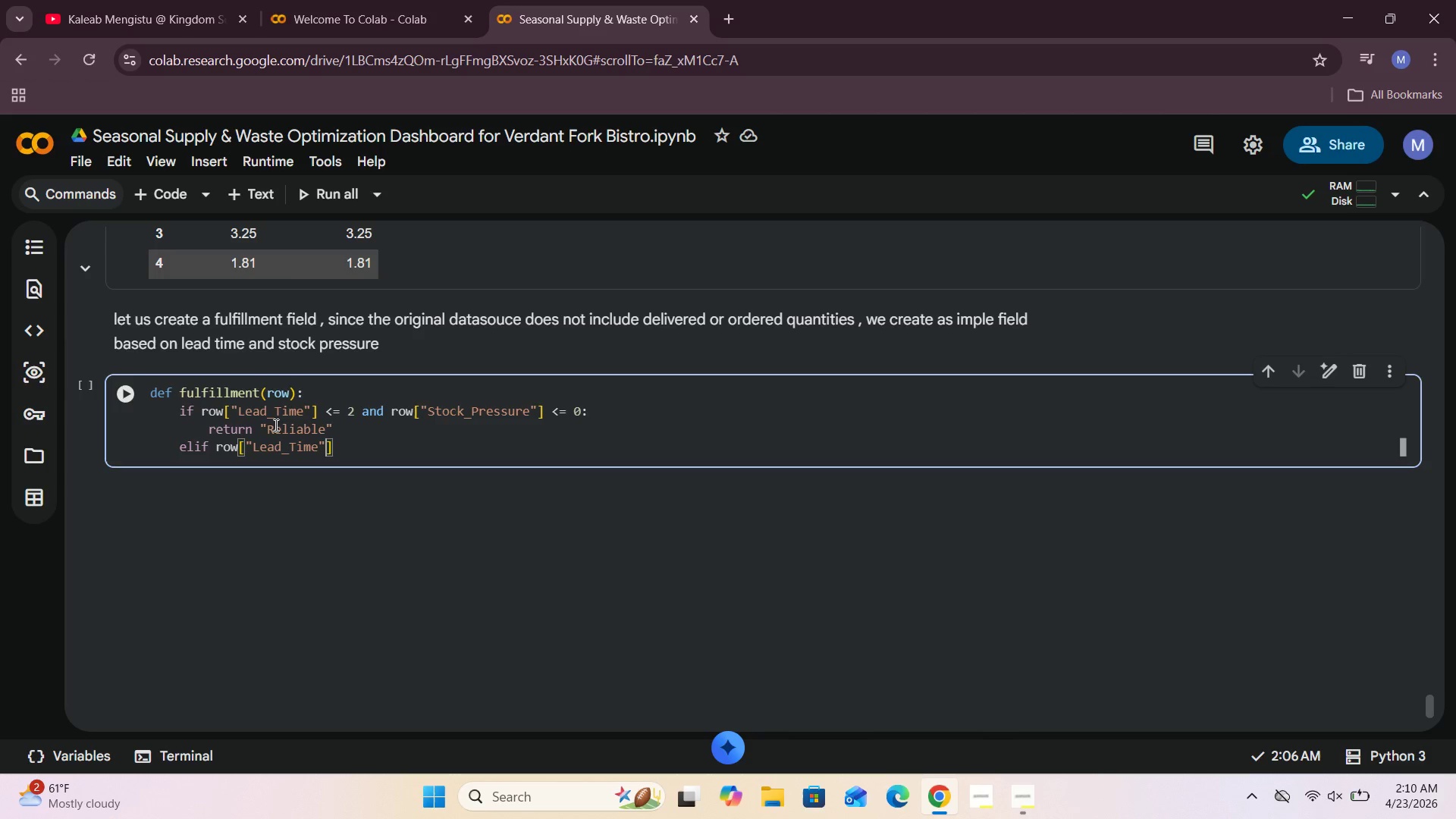 
key(ArrowRight)
 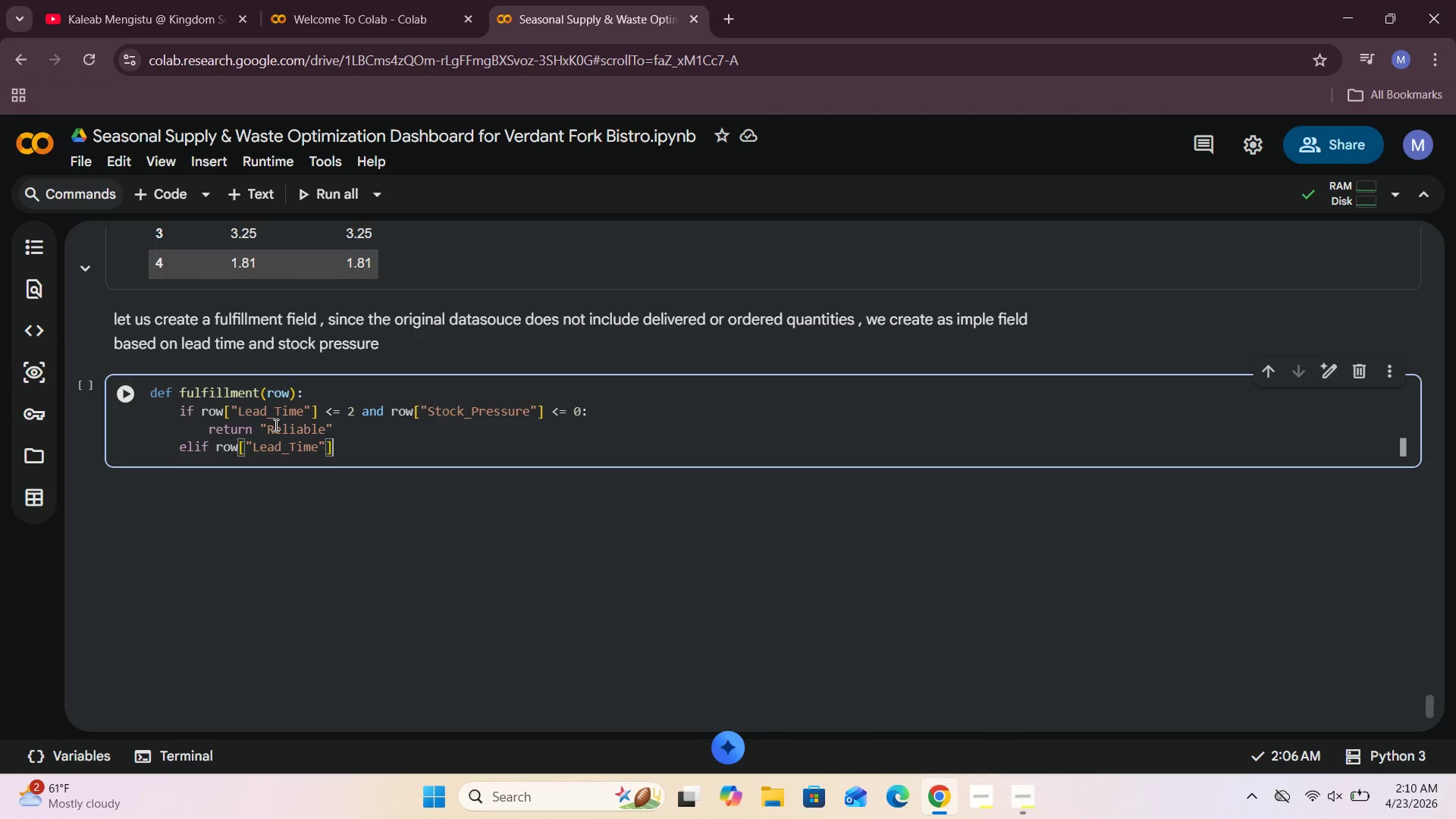 
key(Space)
 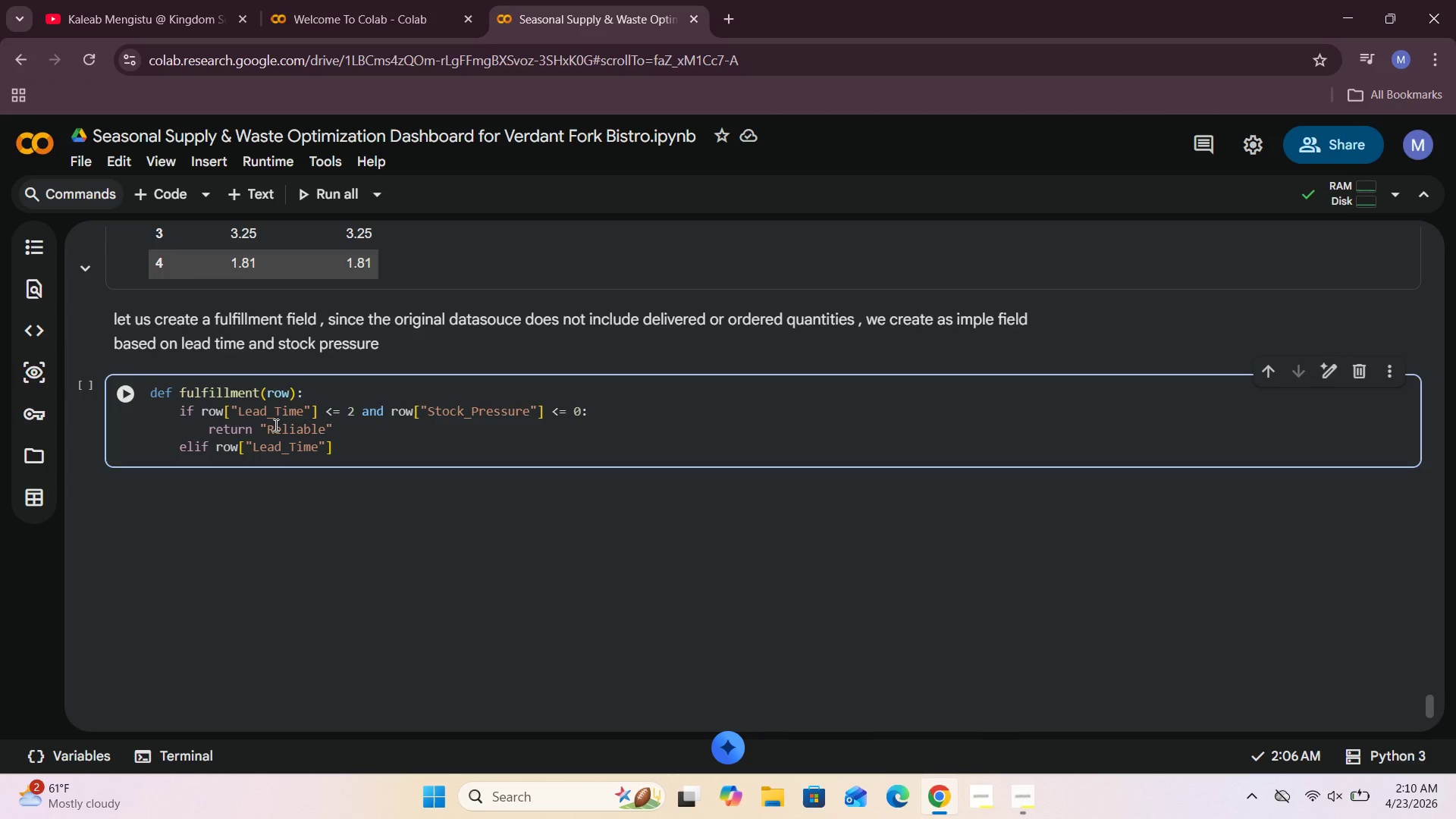 
key(Shift+Comma)
 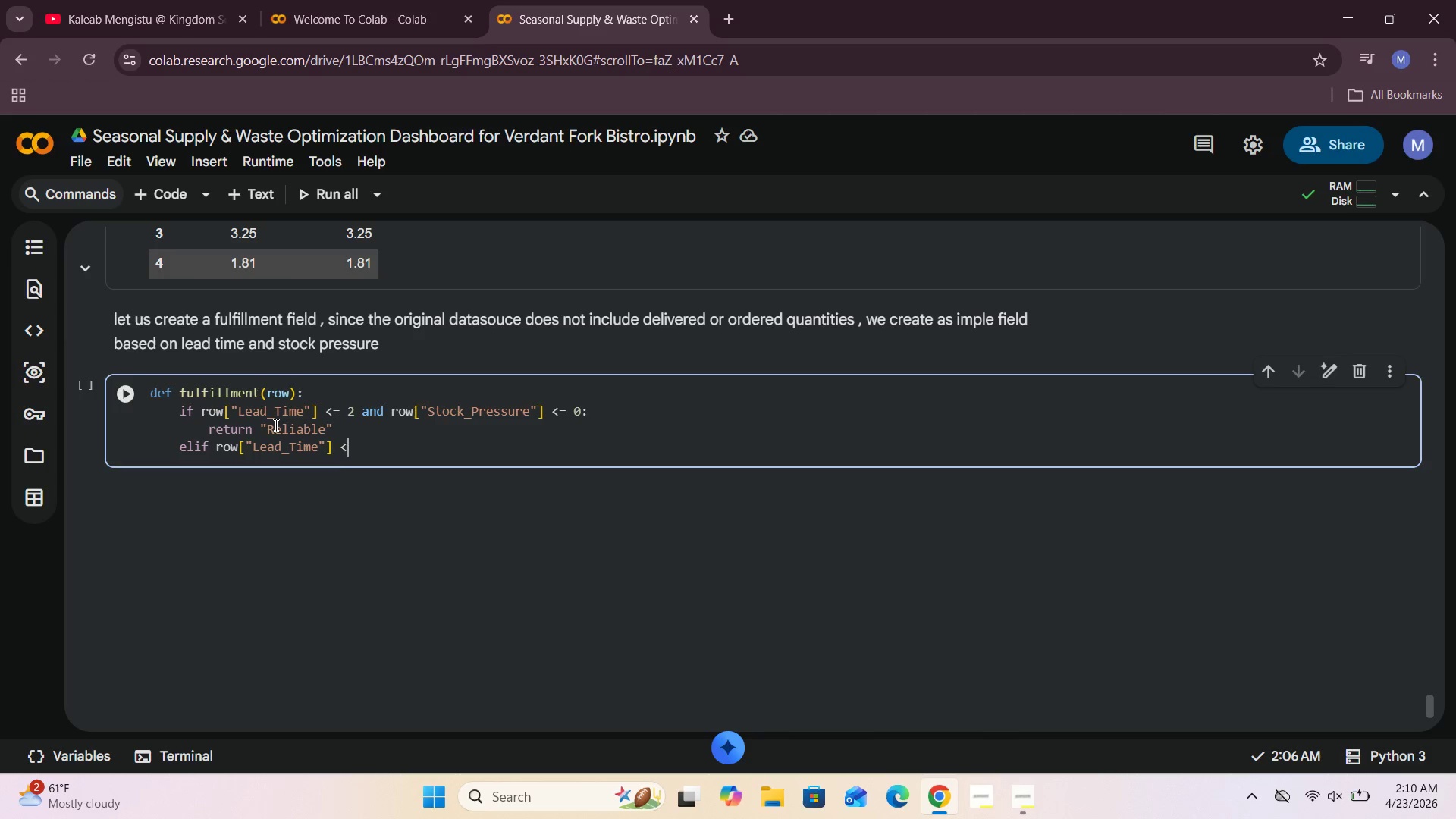 
key(Equal)
 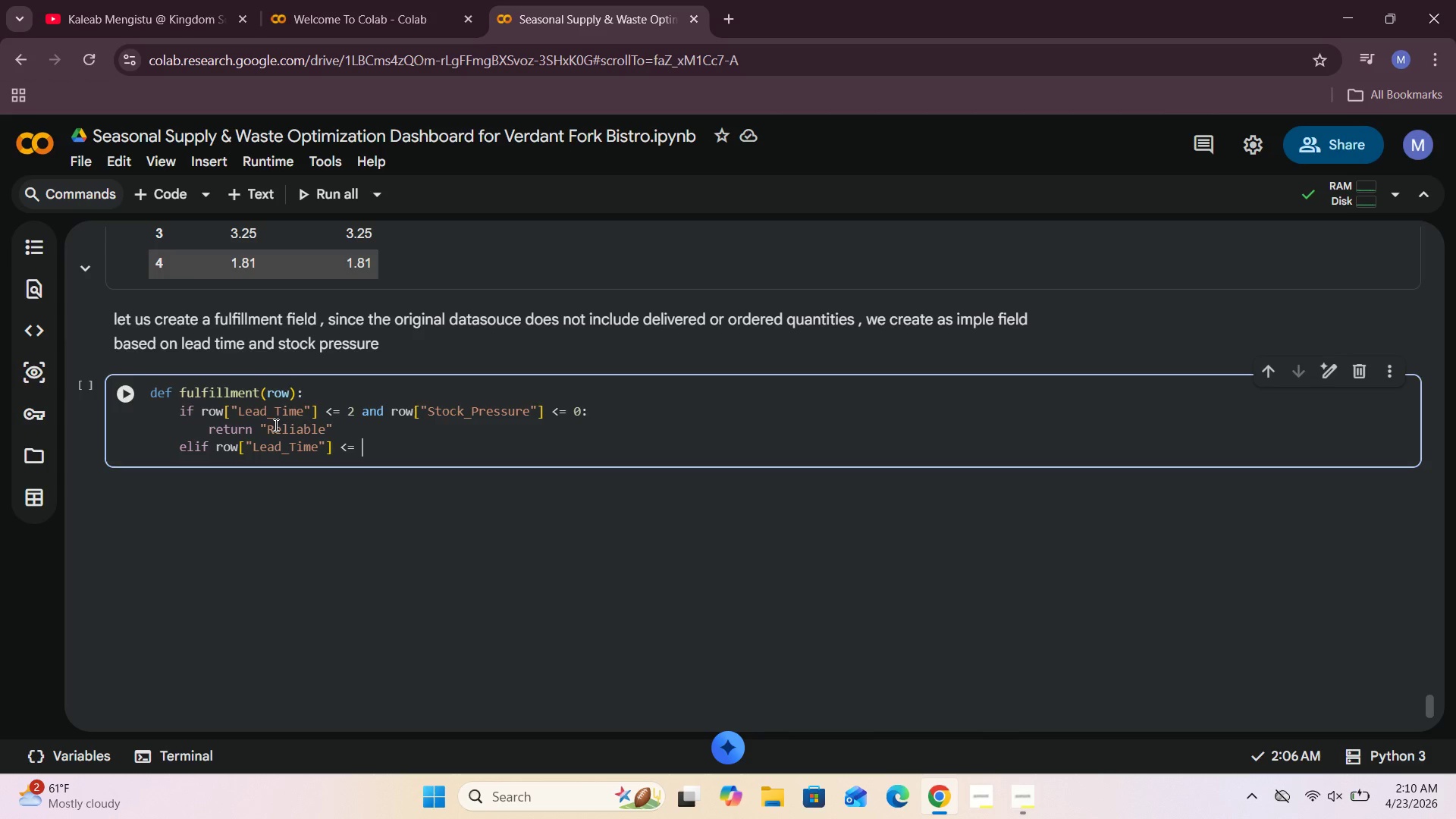 
key(Space)
 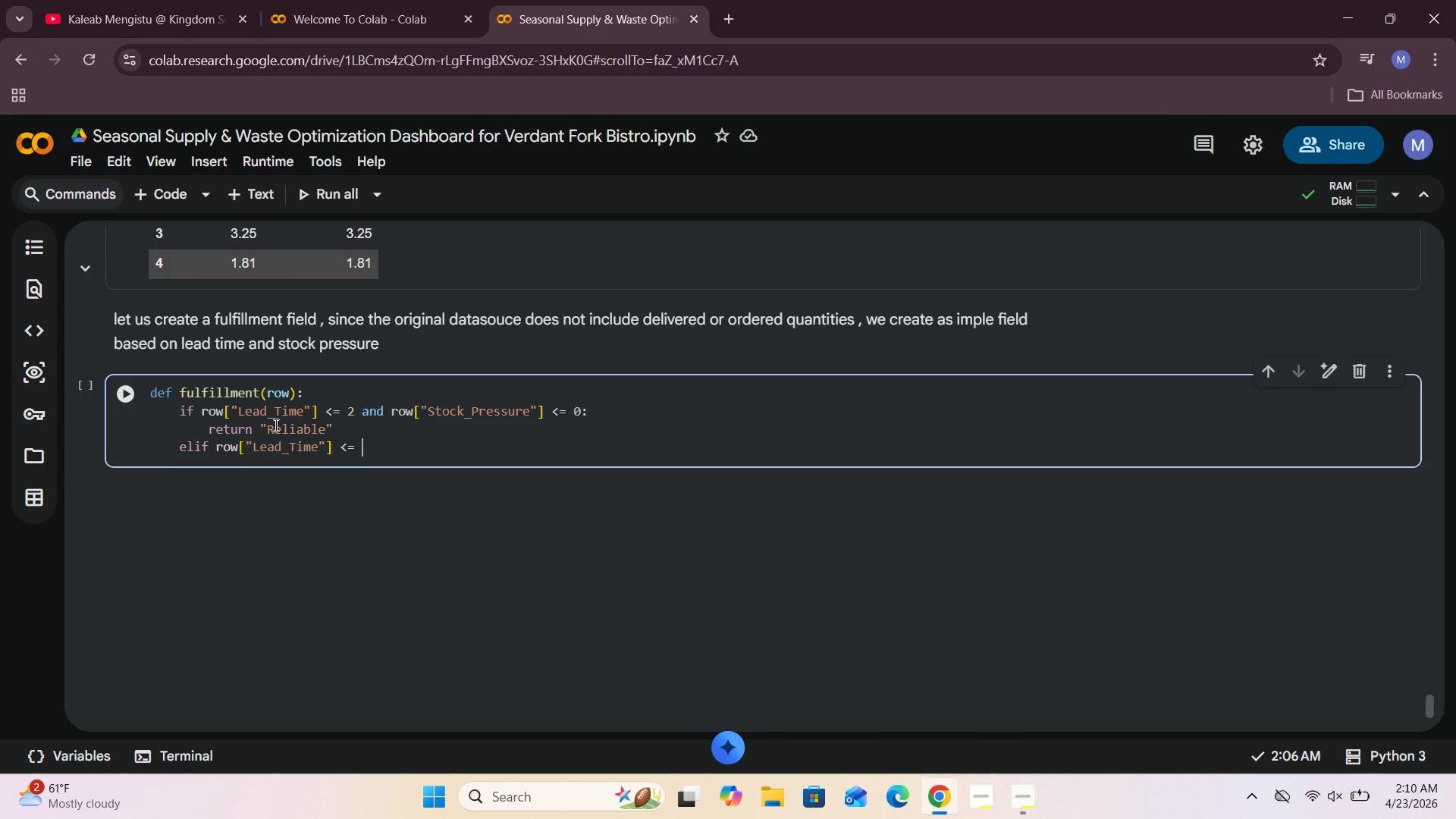 
key(5)
 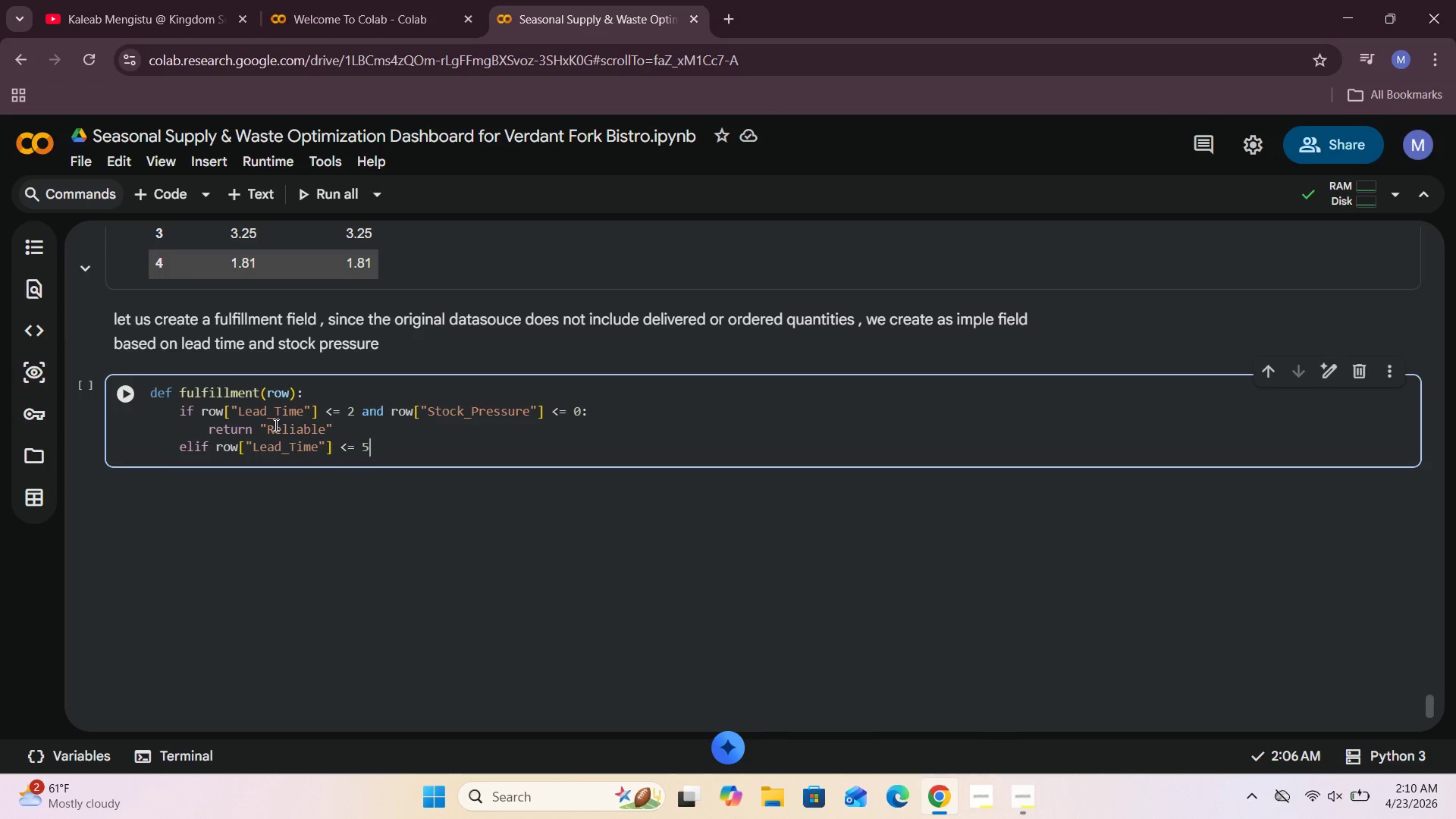 
key(Space)
 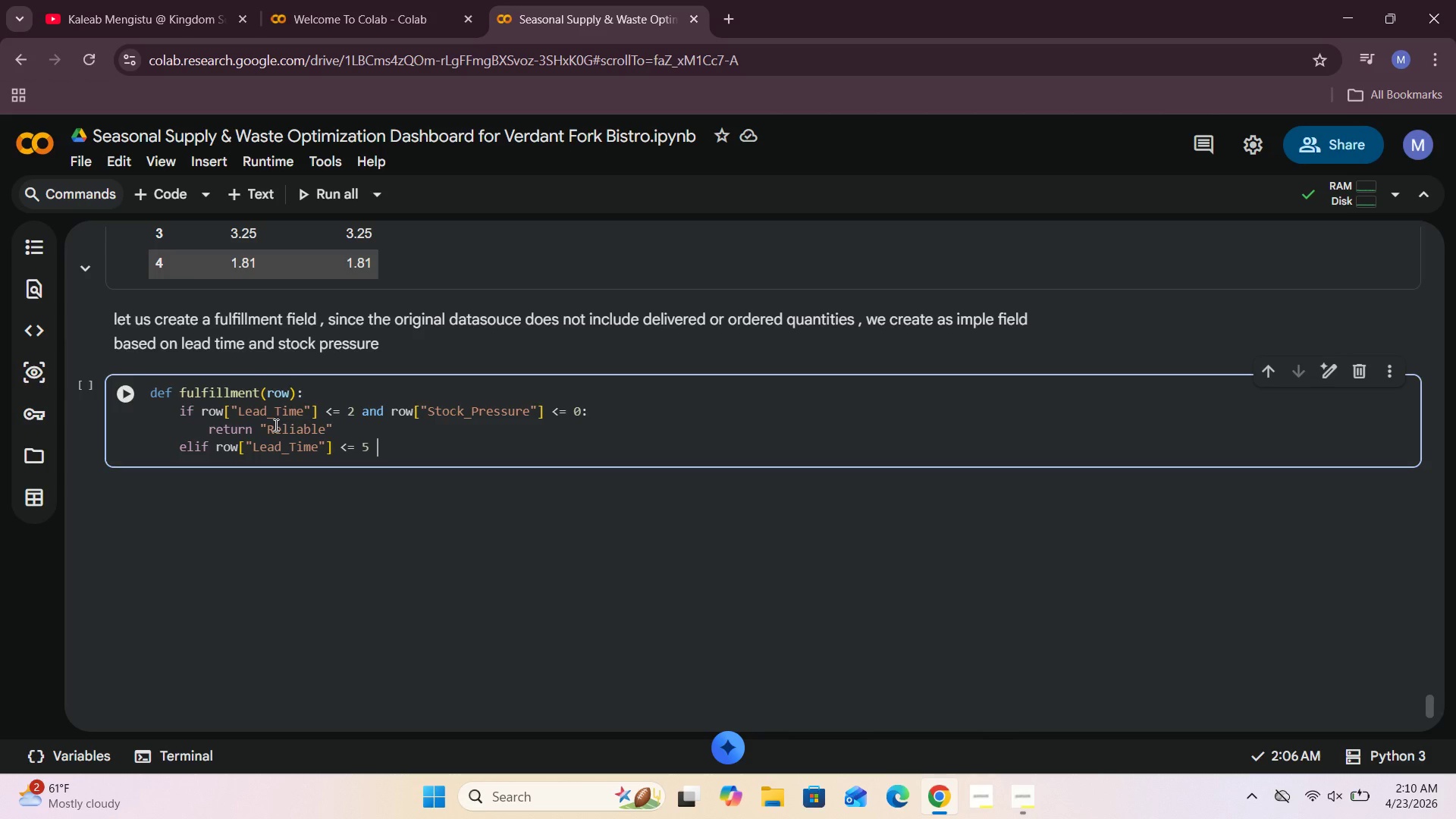 
key(Shift+Semicolon)
 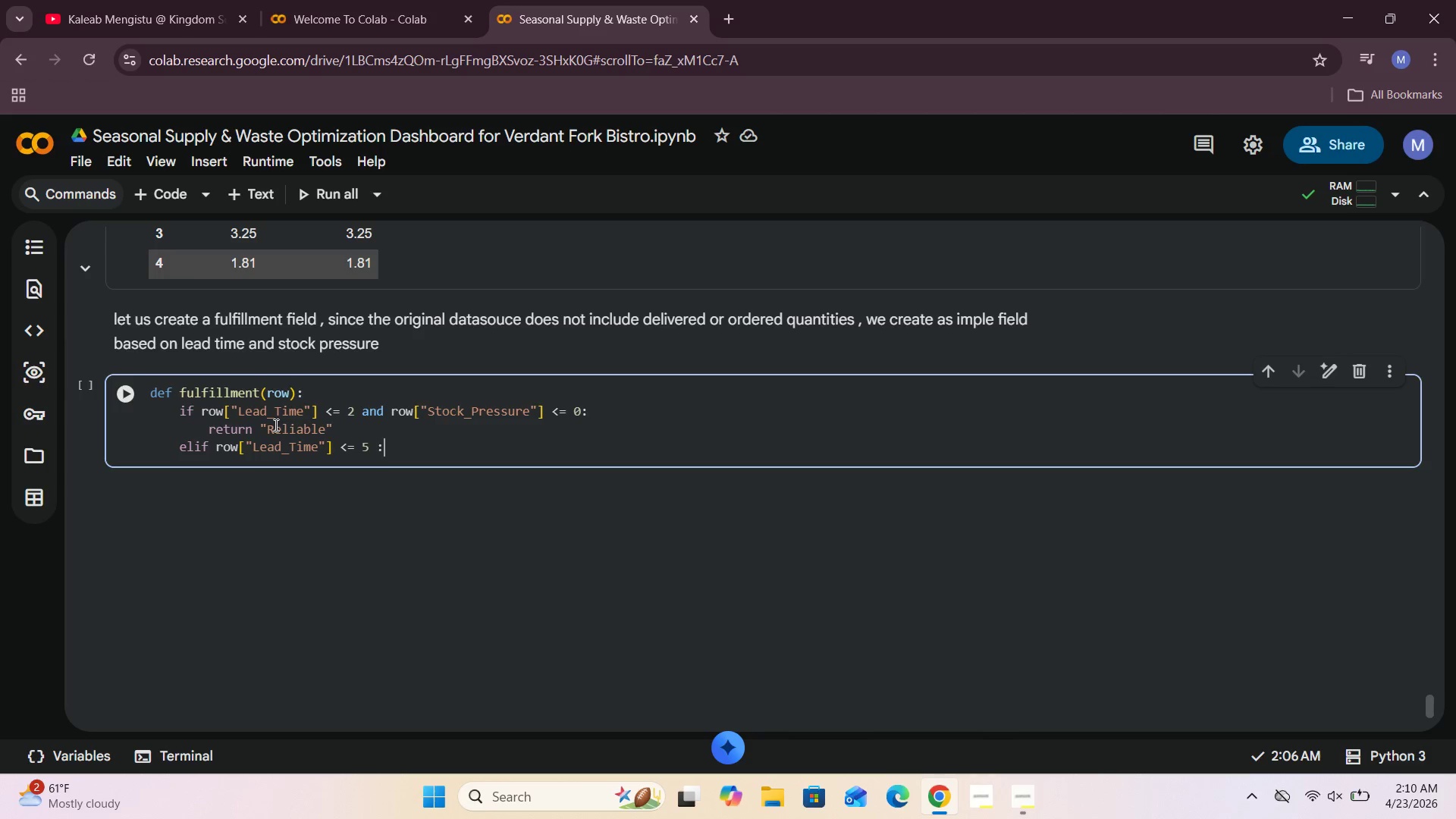 
key(Enter)
 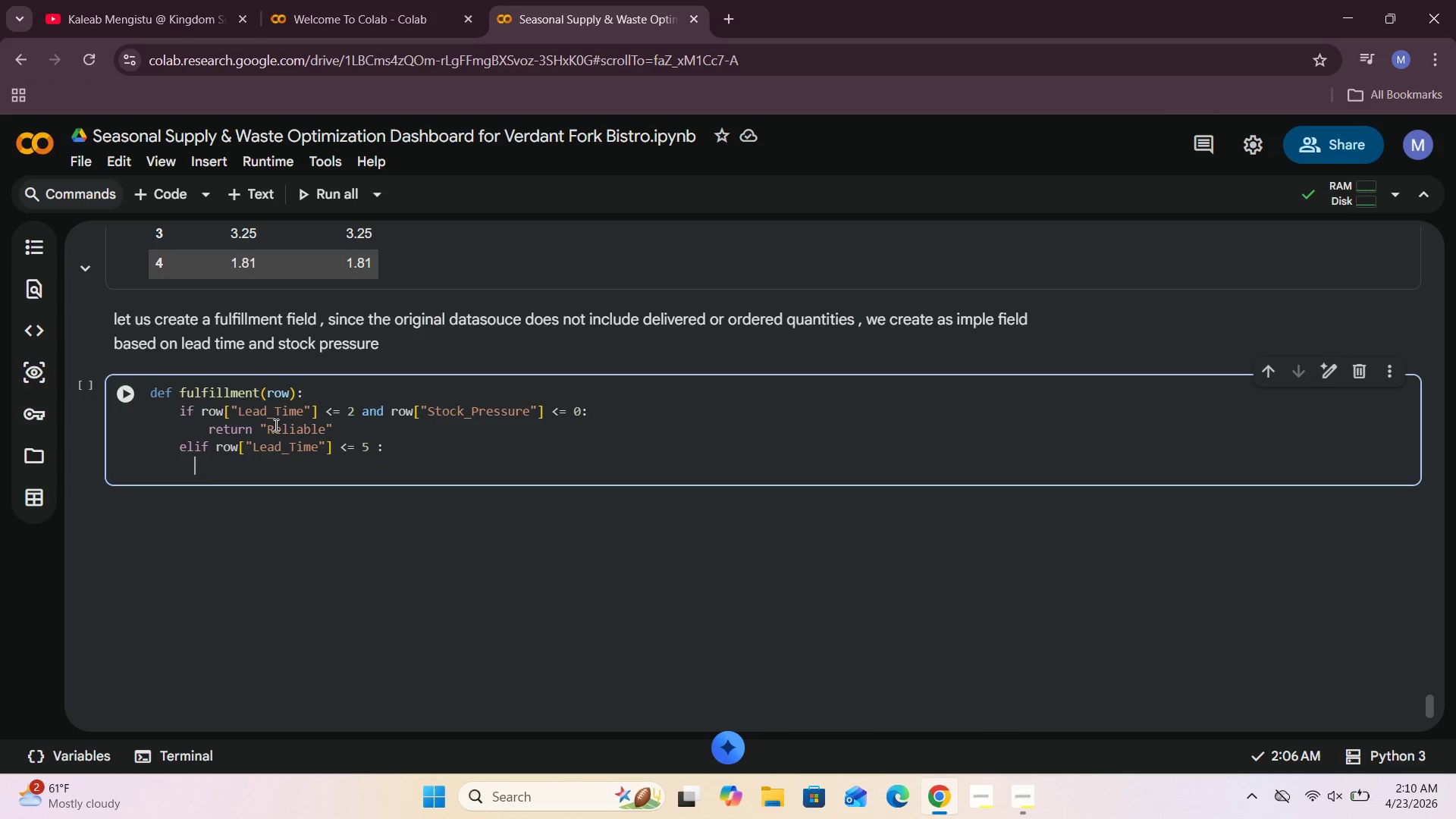 
type(  retun)
key(Backspace)
type(rn "At risk)
 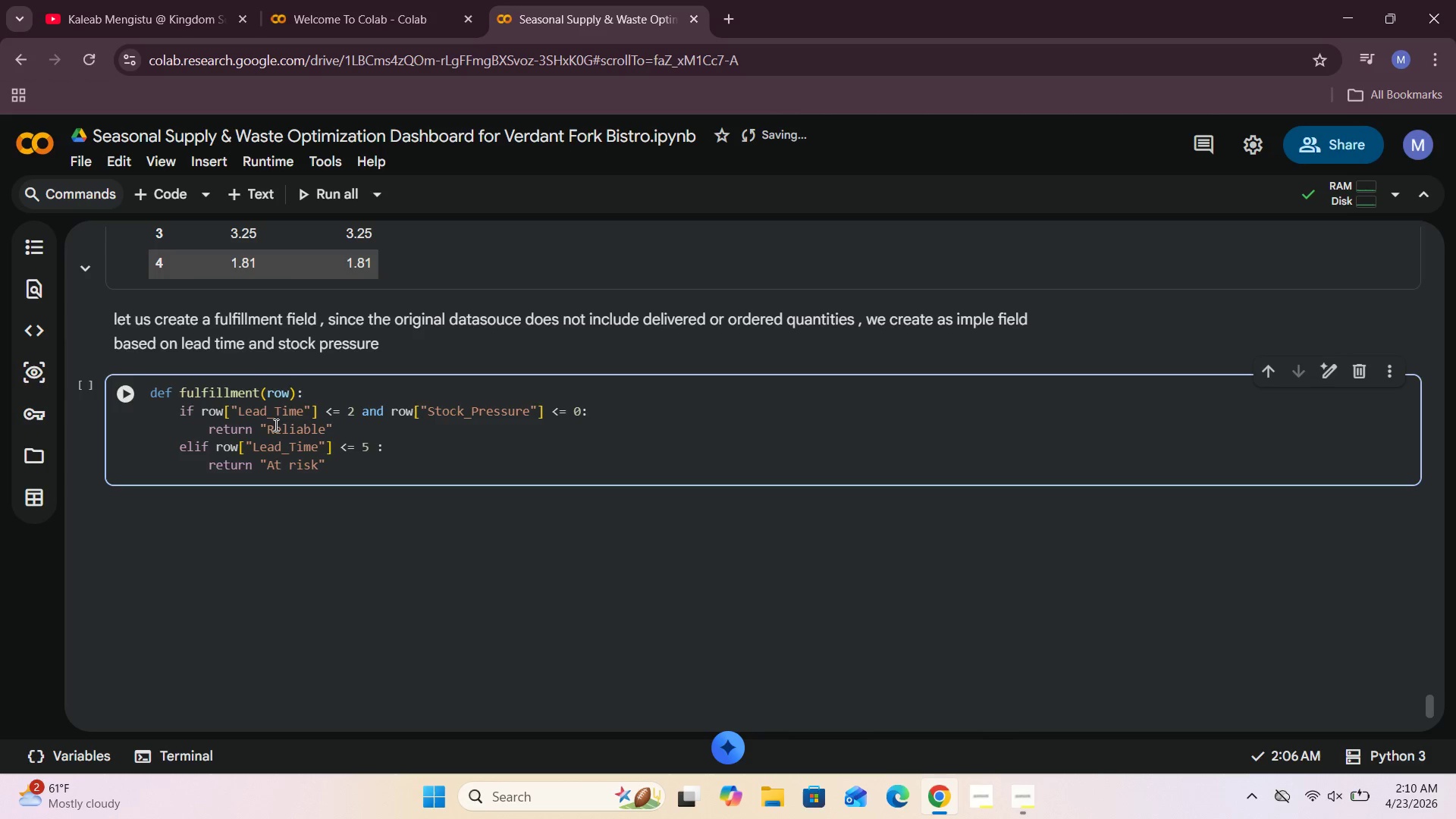 
key(ArrowRight)
 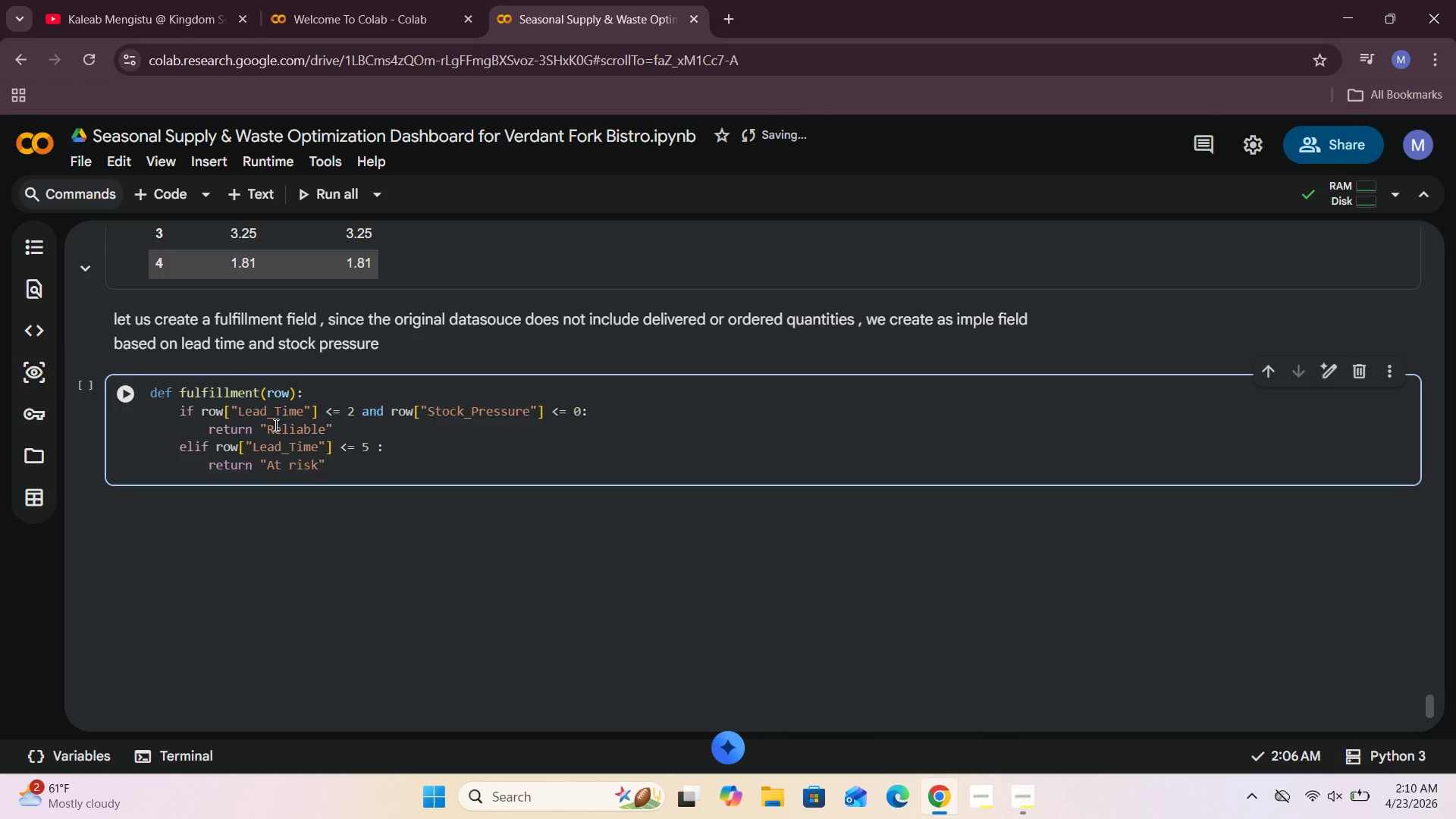 
key(Enter)
 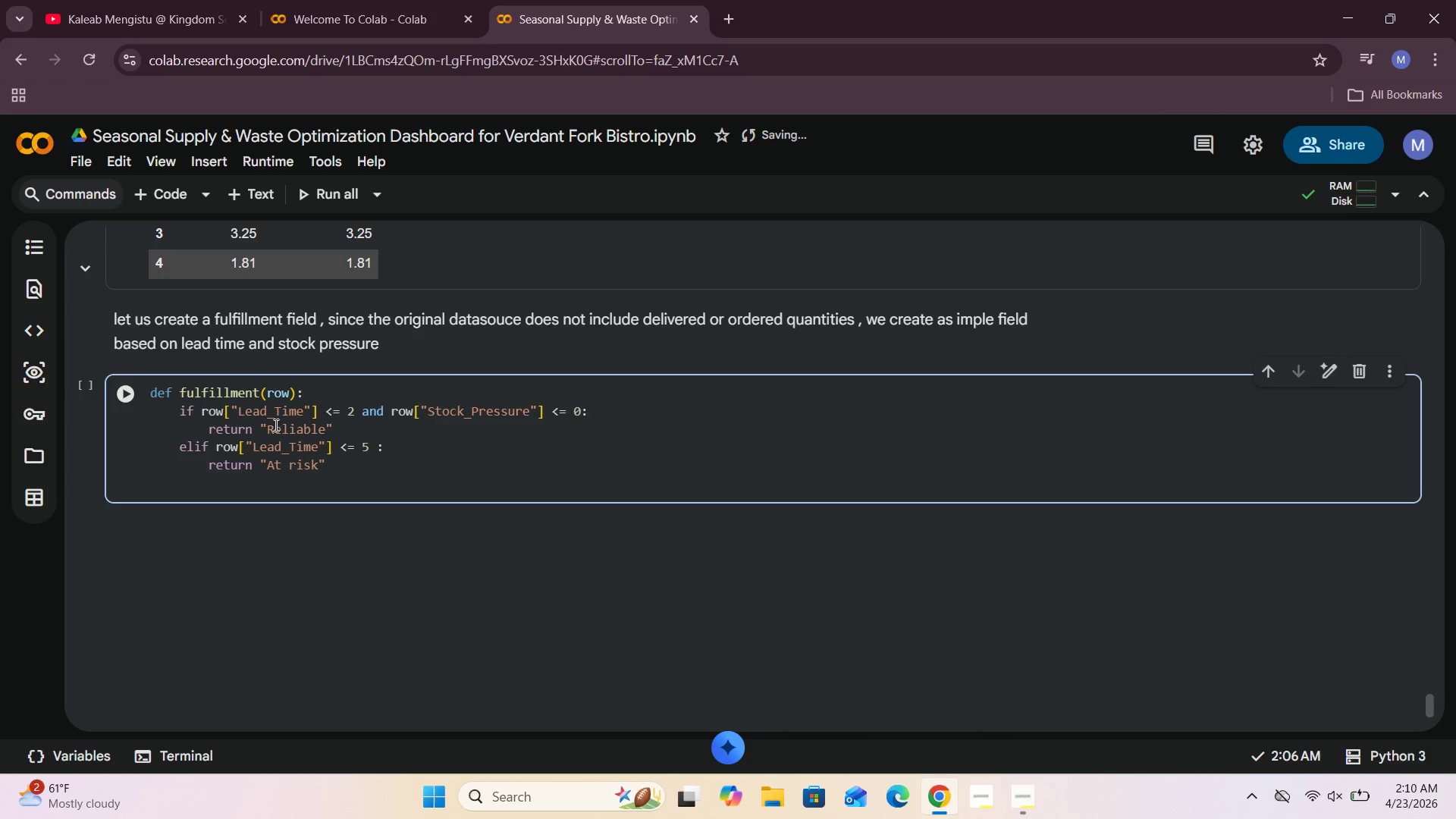 
key(Backspace)
key(Backspace)
type(else row[")
 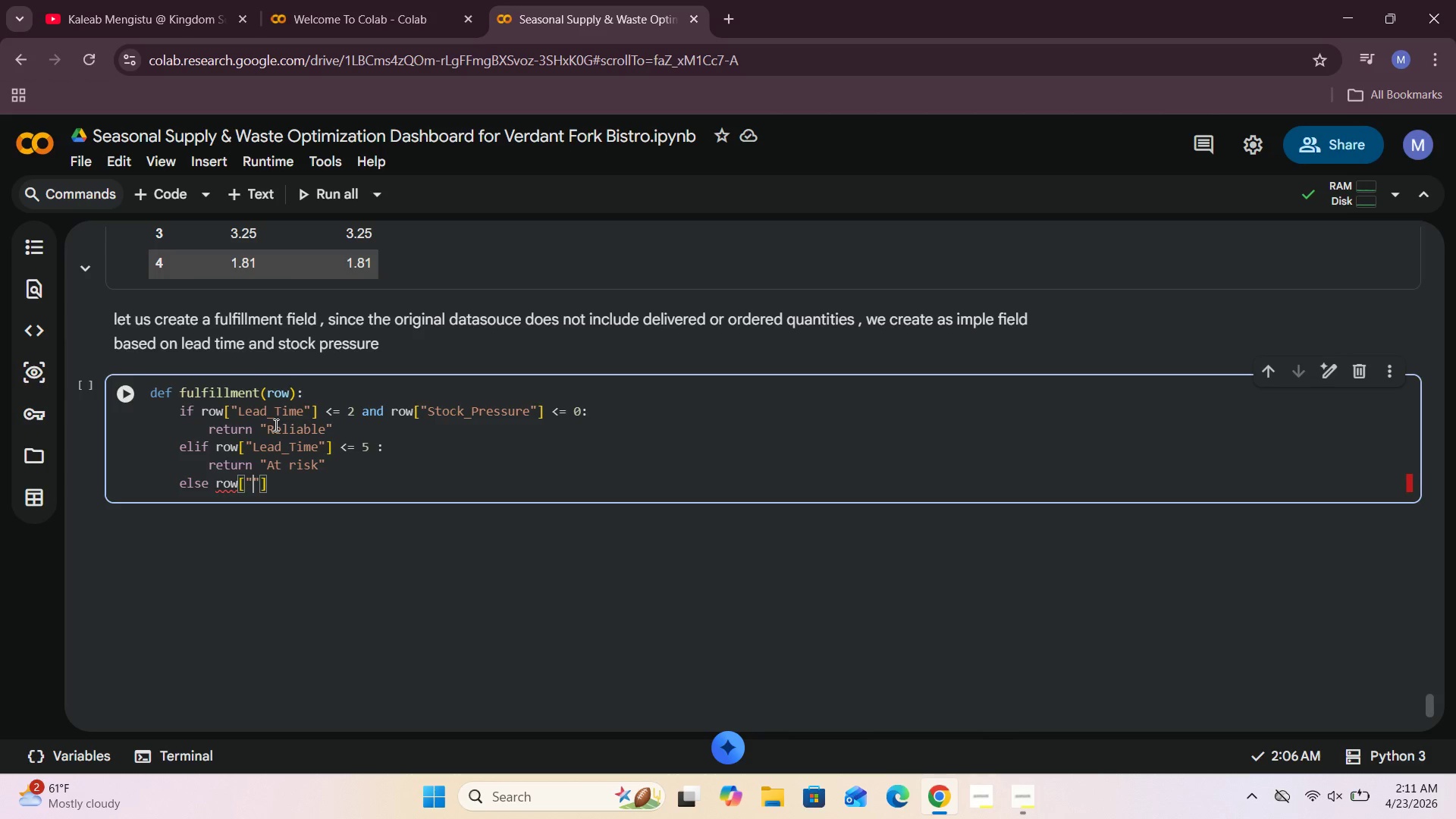 
hold_key(key=Backspace, duration=0.61)
 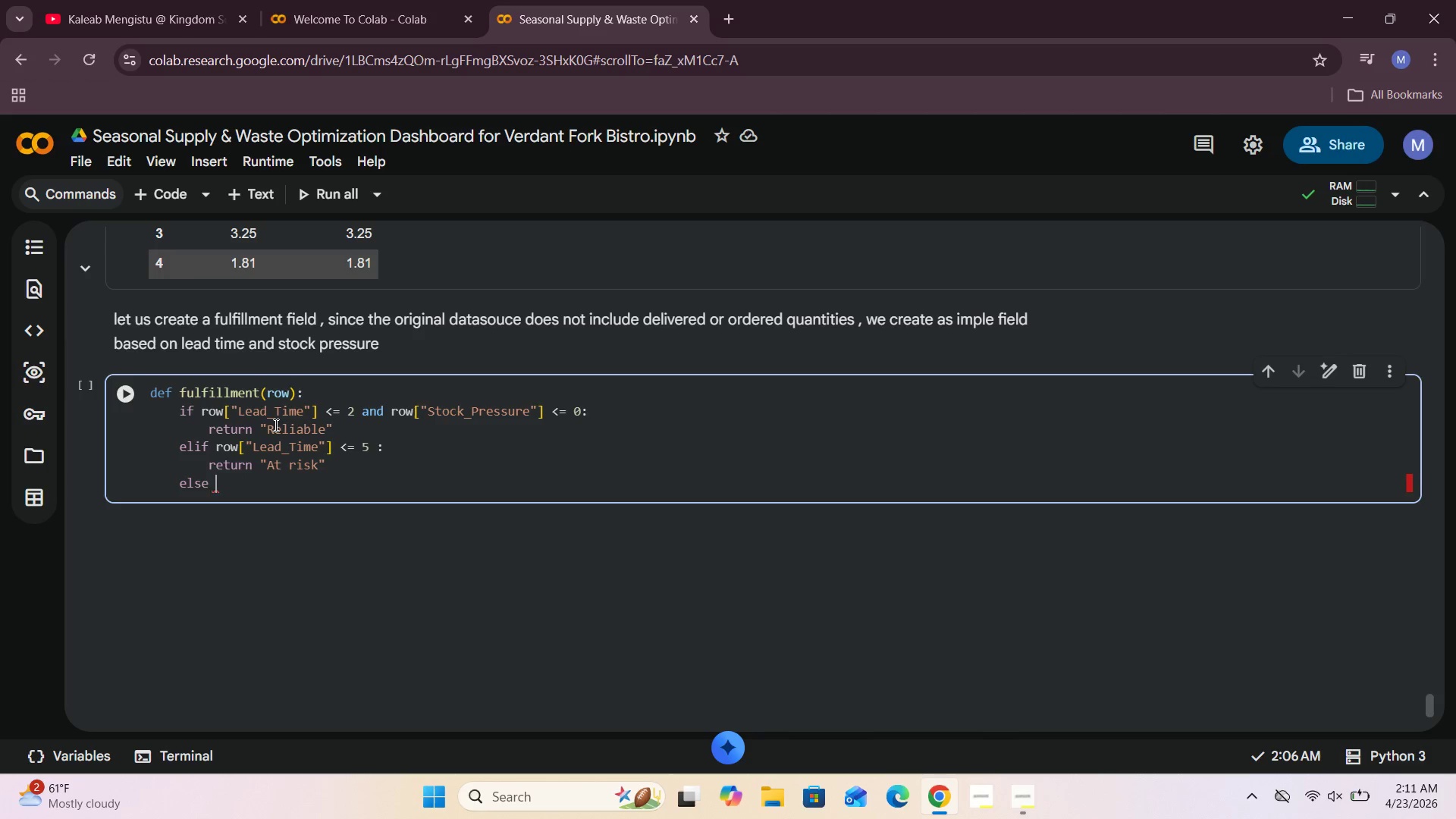 
key(Backspace)
 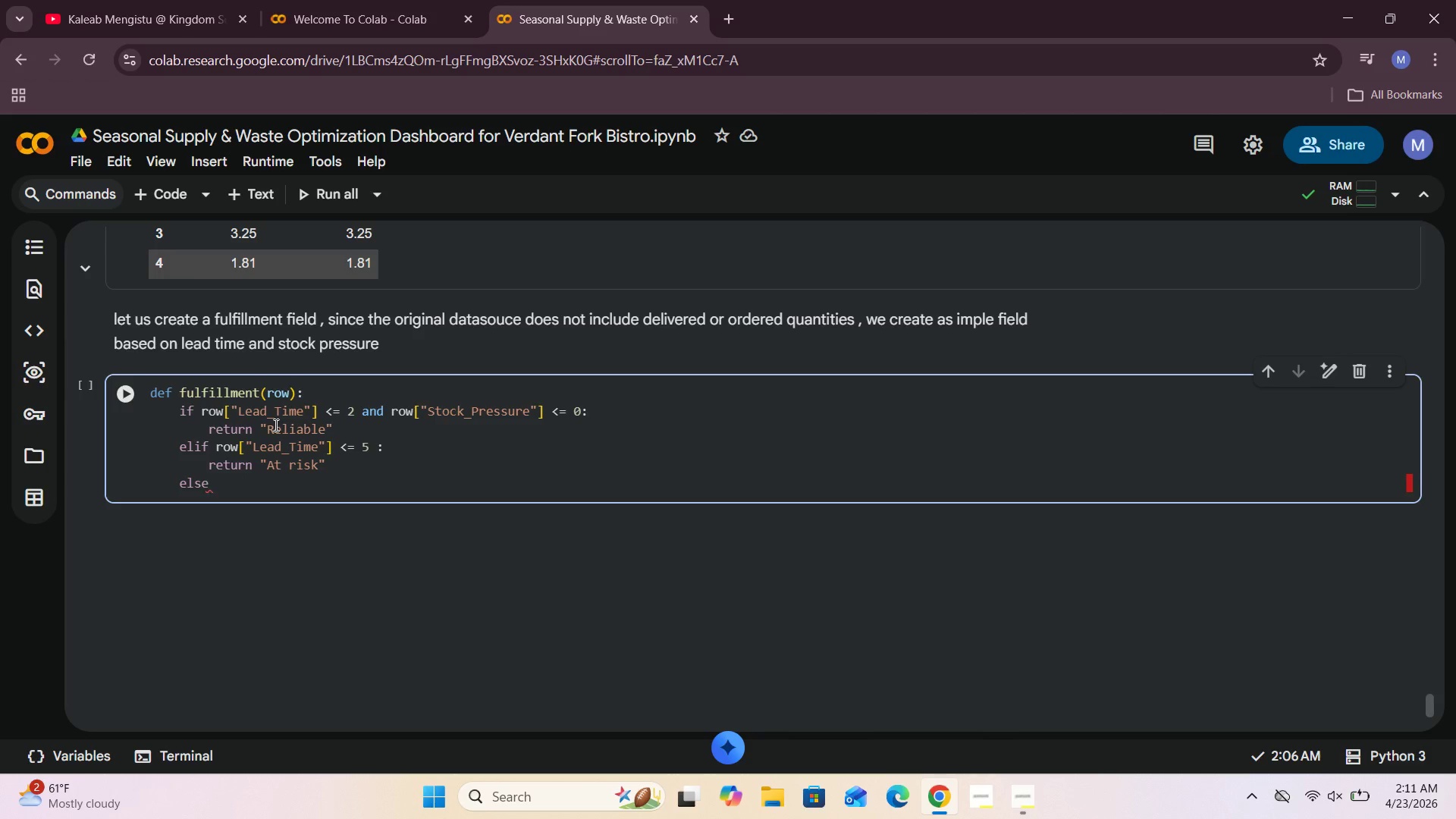 
key(Shift+Semicolon)
 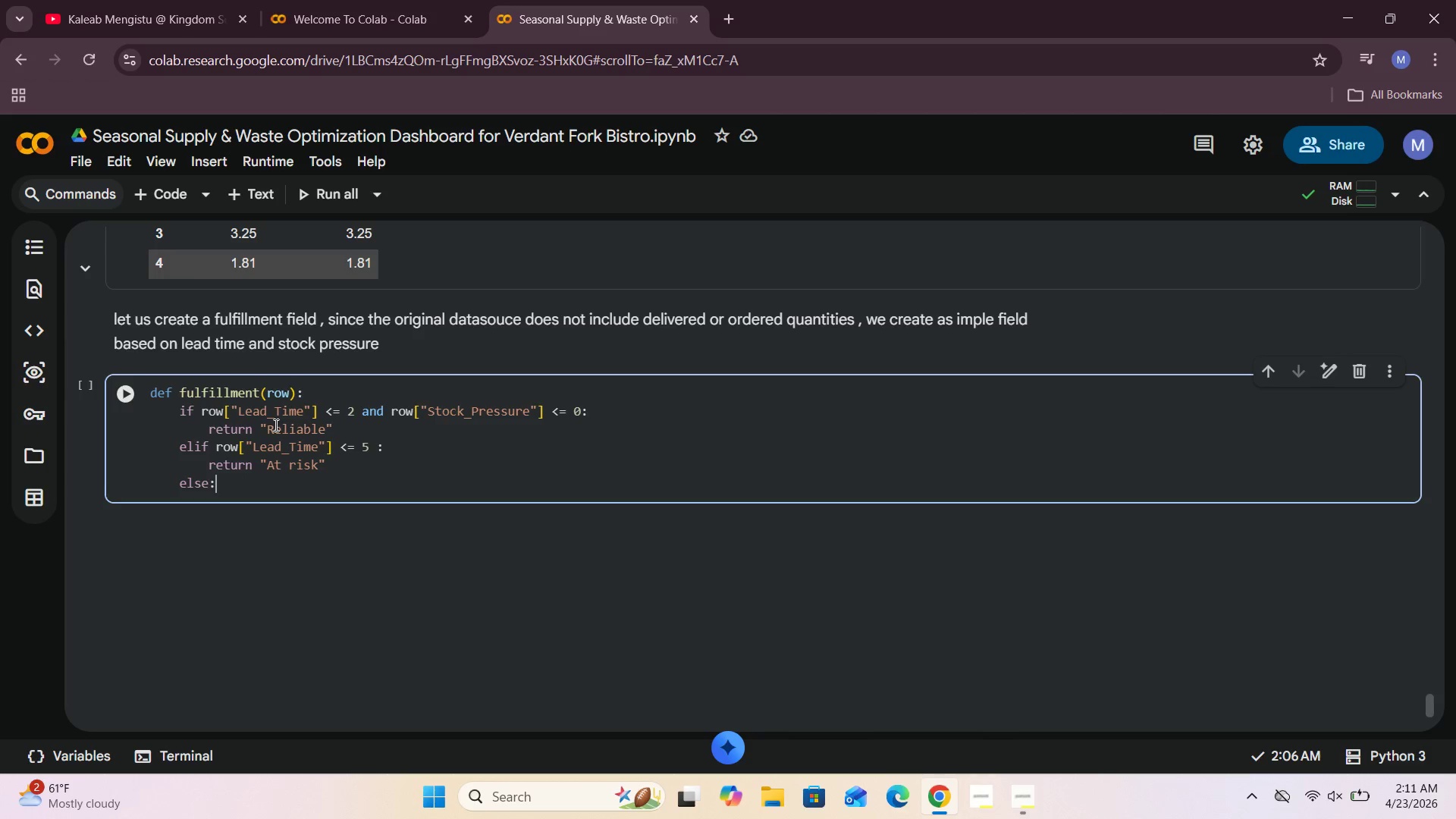 
key(Enter)
 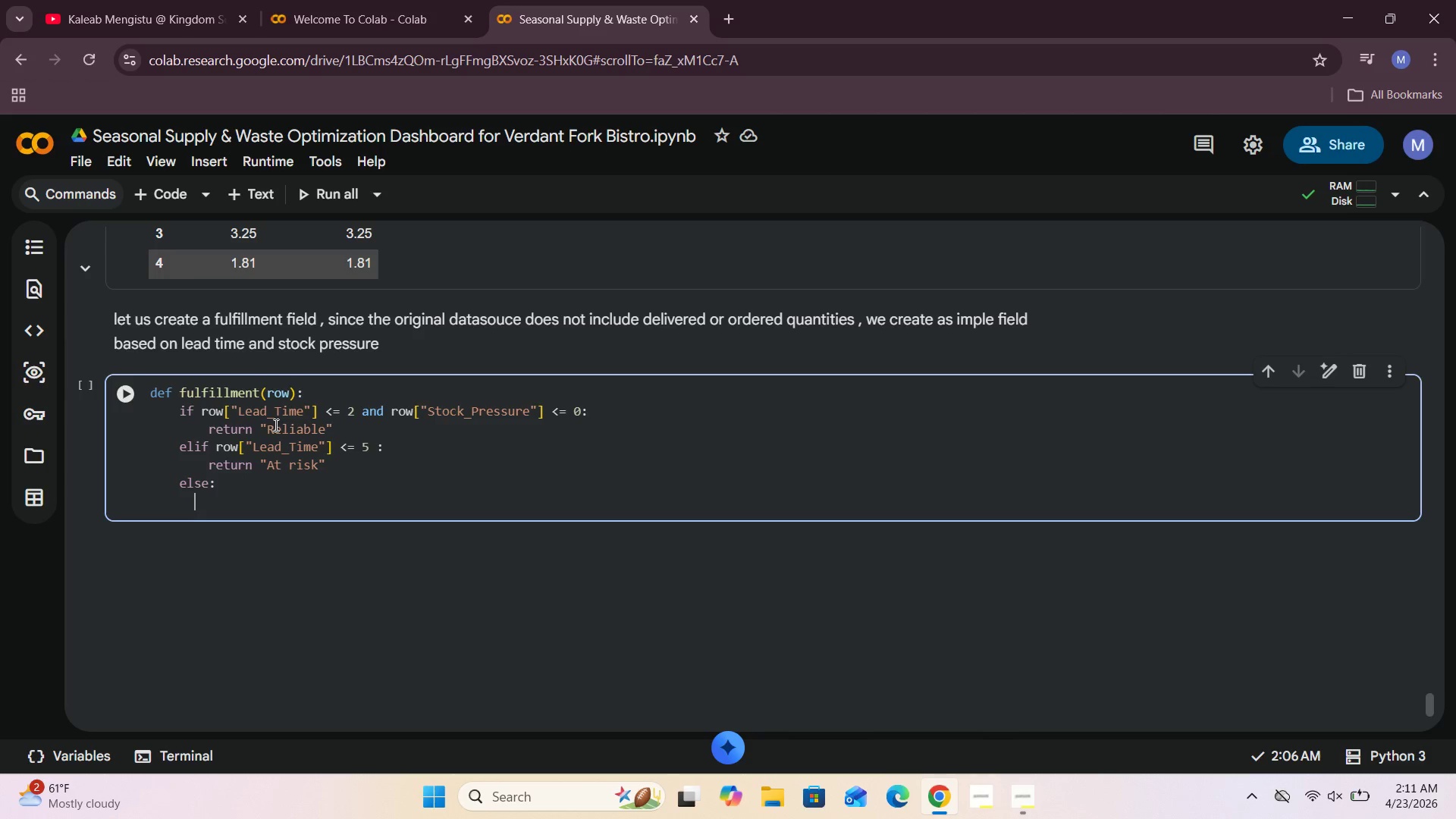 
type( RETUN)
key(Backspace)
key(Backspace)
key(Backspace)
key(Backspace)
key(Backspace)
type(retun=r)
key(Backspace)
key(Backspace)
key(Backspace)
type(rn "Unreliable)
 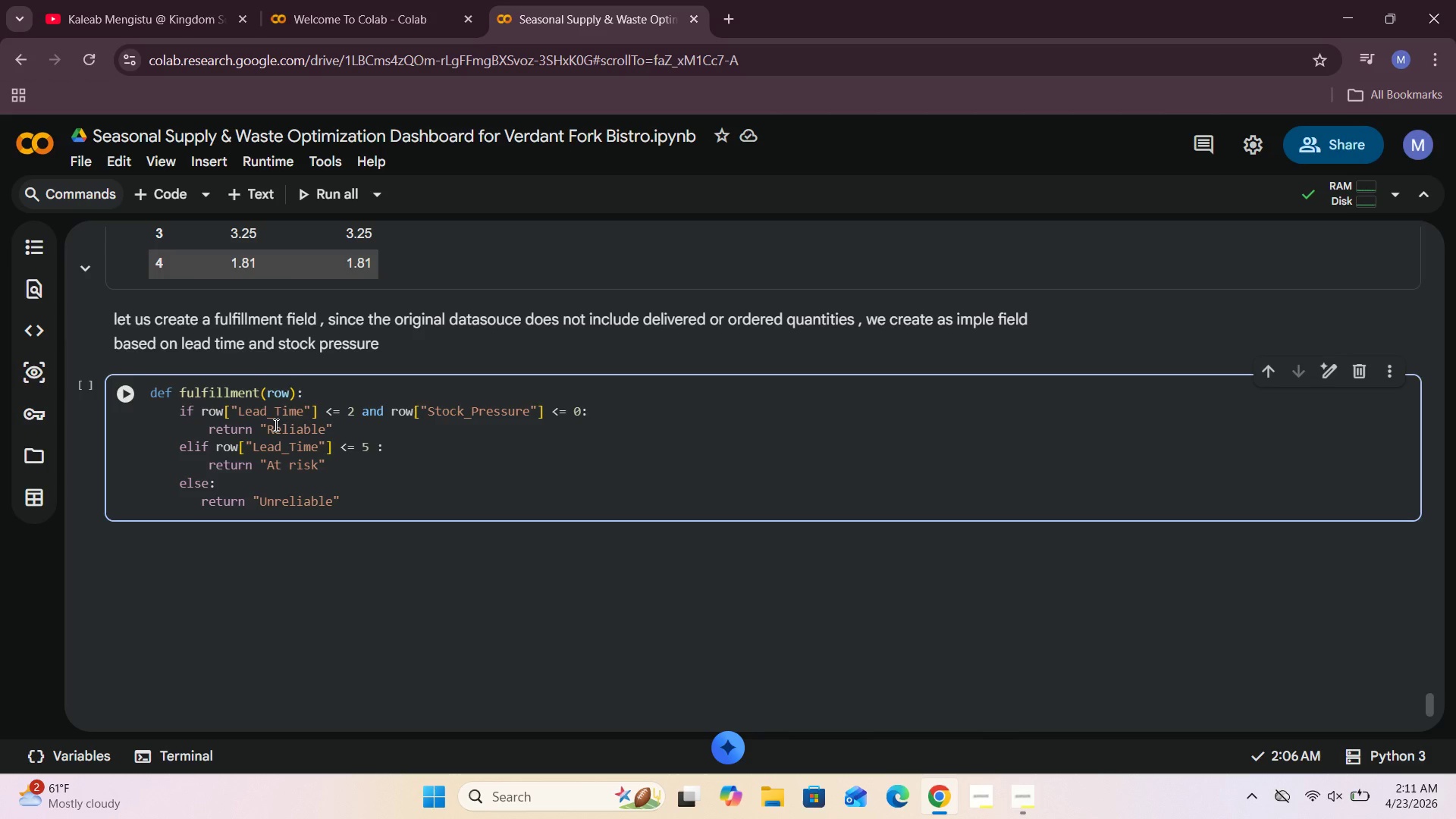 
left_click([136, 388])
 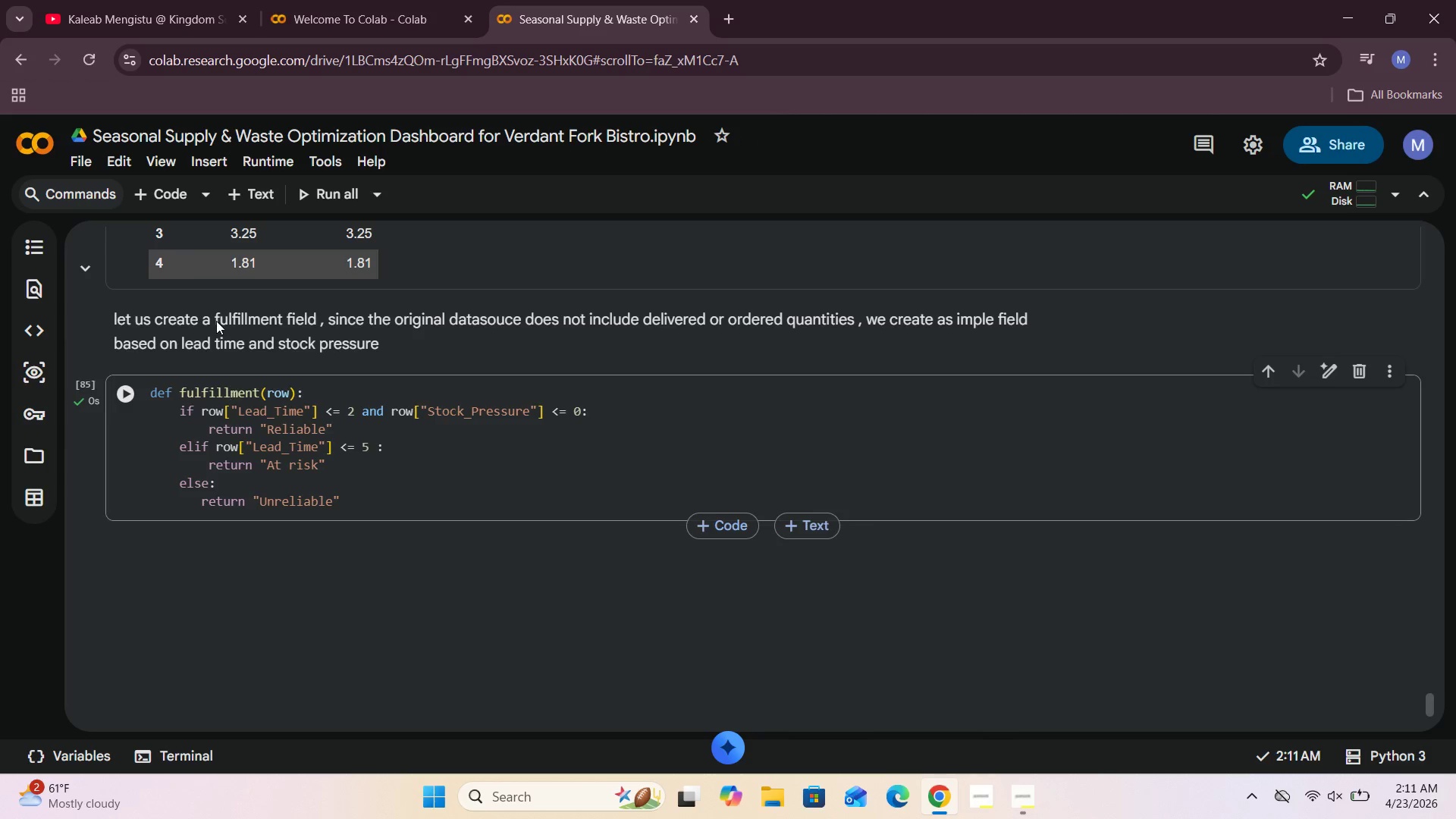 
left_click([177, 188])
 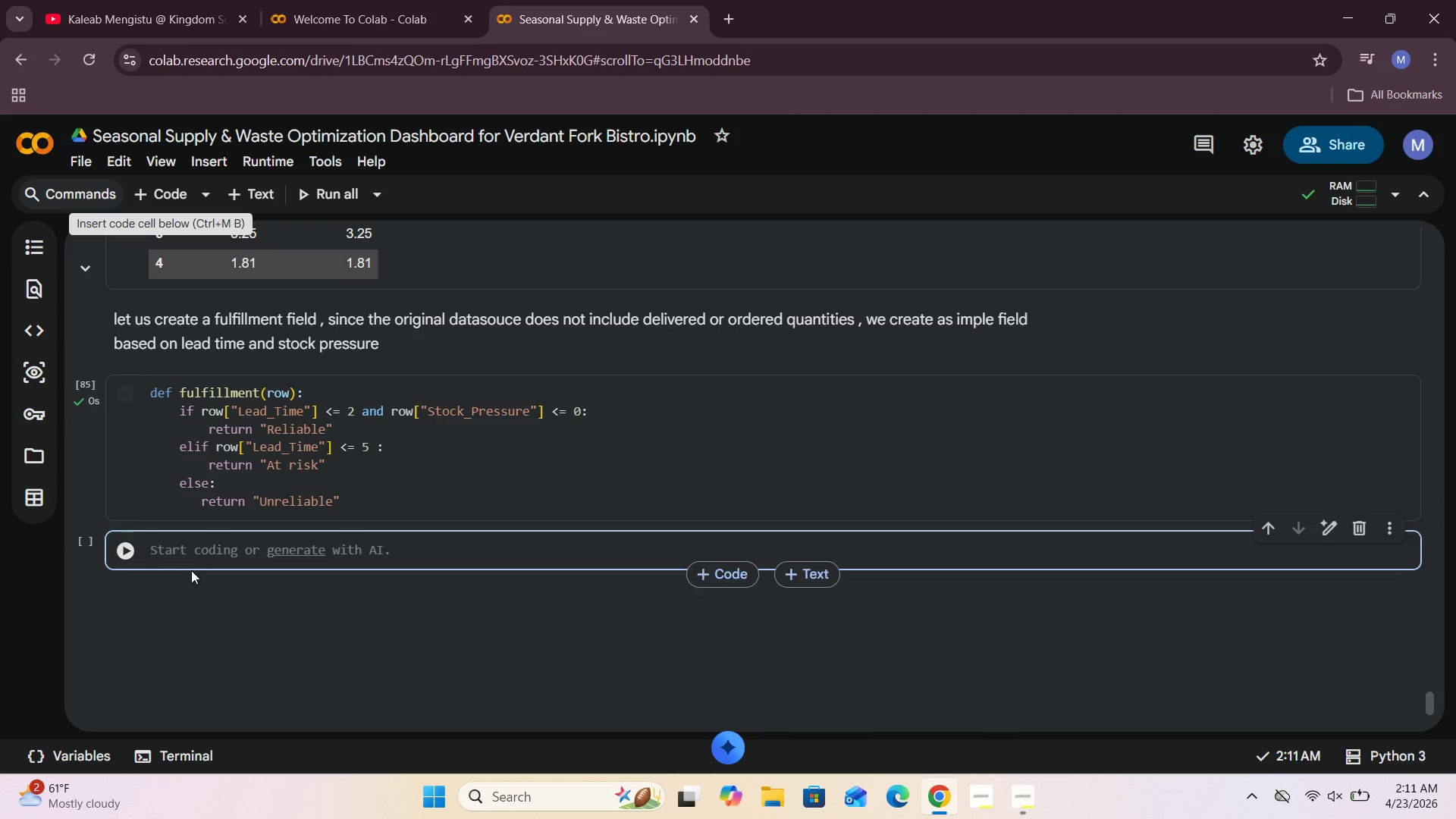 
left_click([183, 551])
 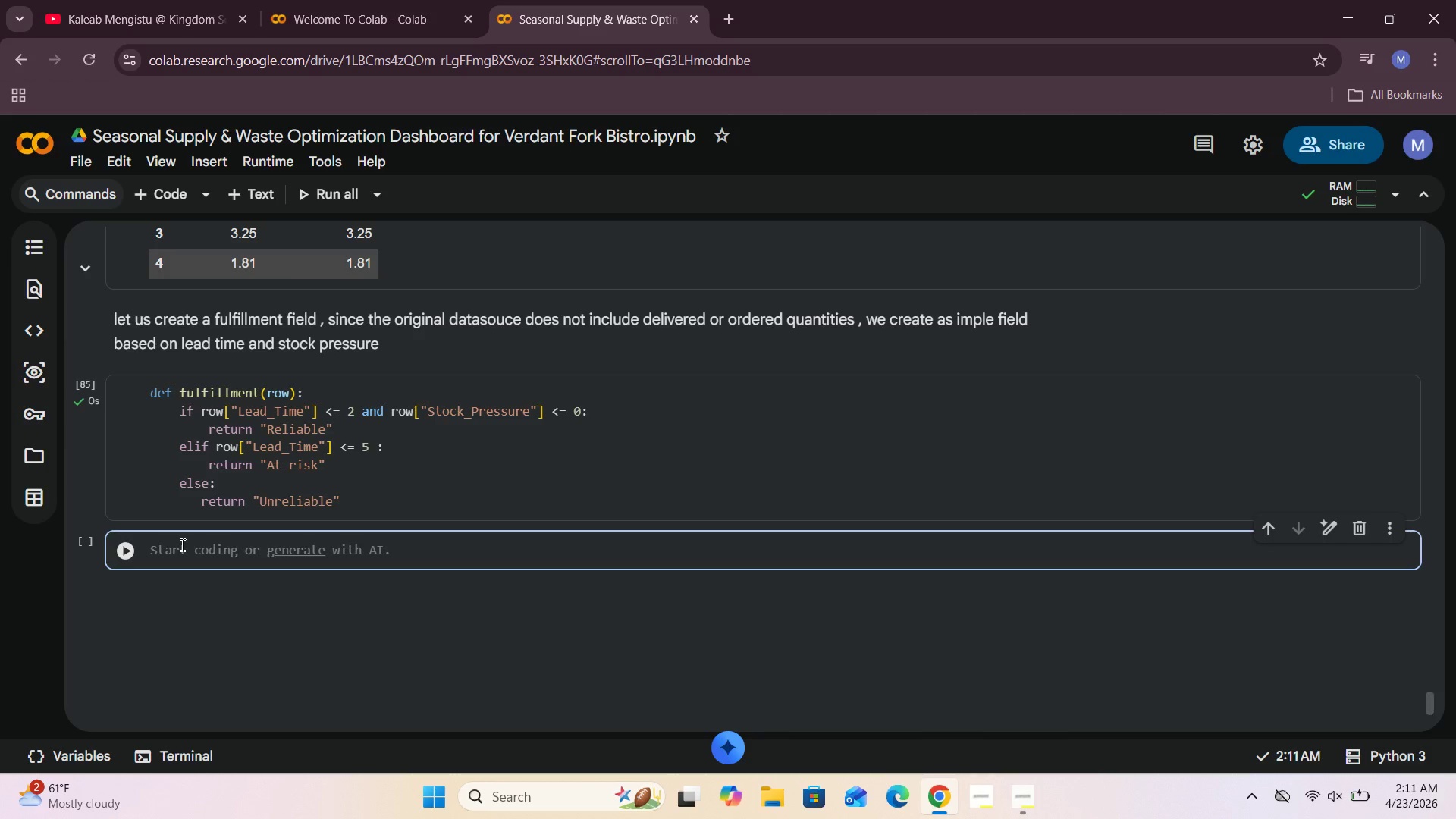 
type(verdant[)
 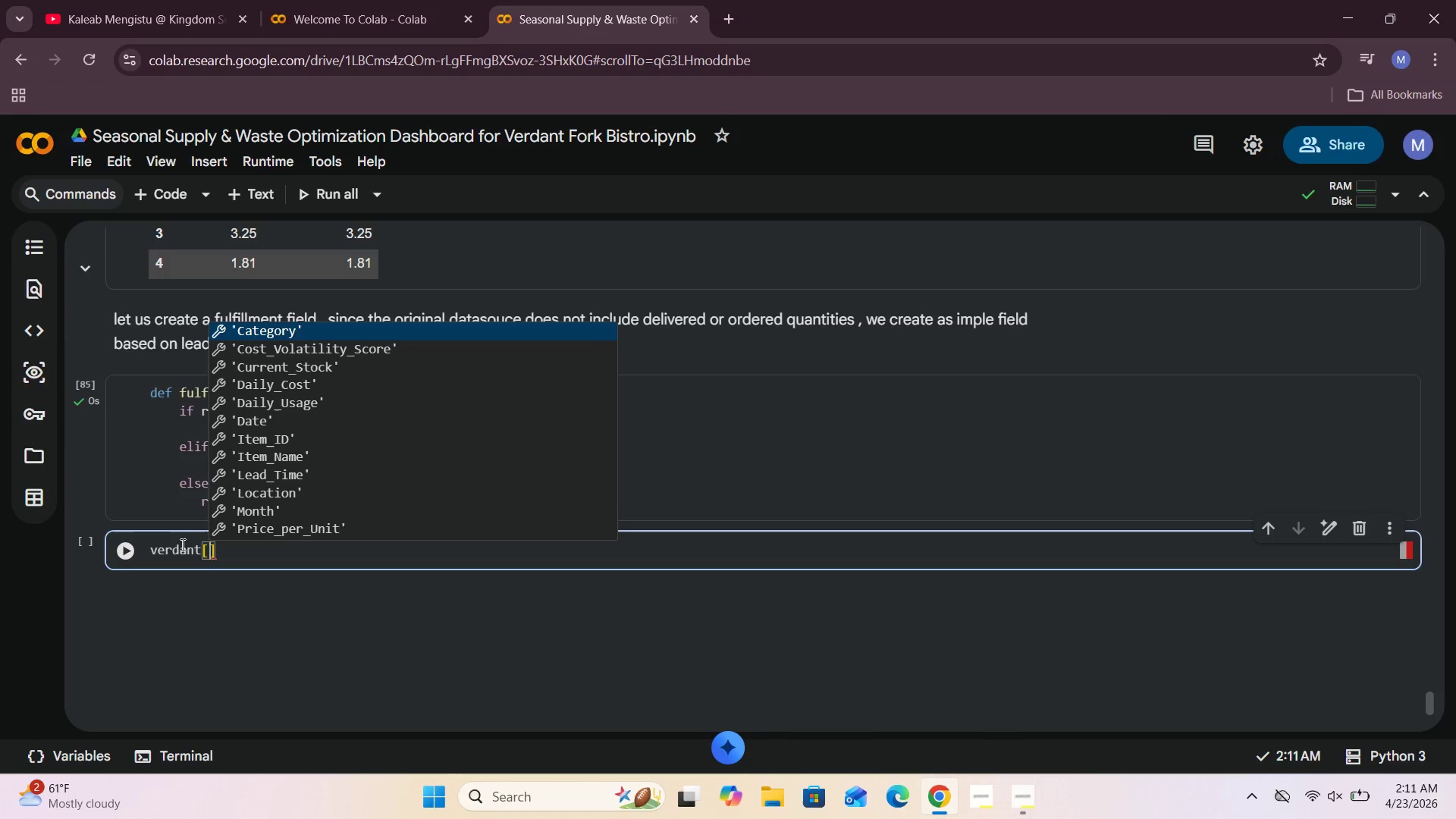 
type(ful)
key(Backspace)
key(Backspace)
key(Backspace)
type(Fulfillment")
 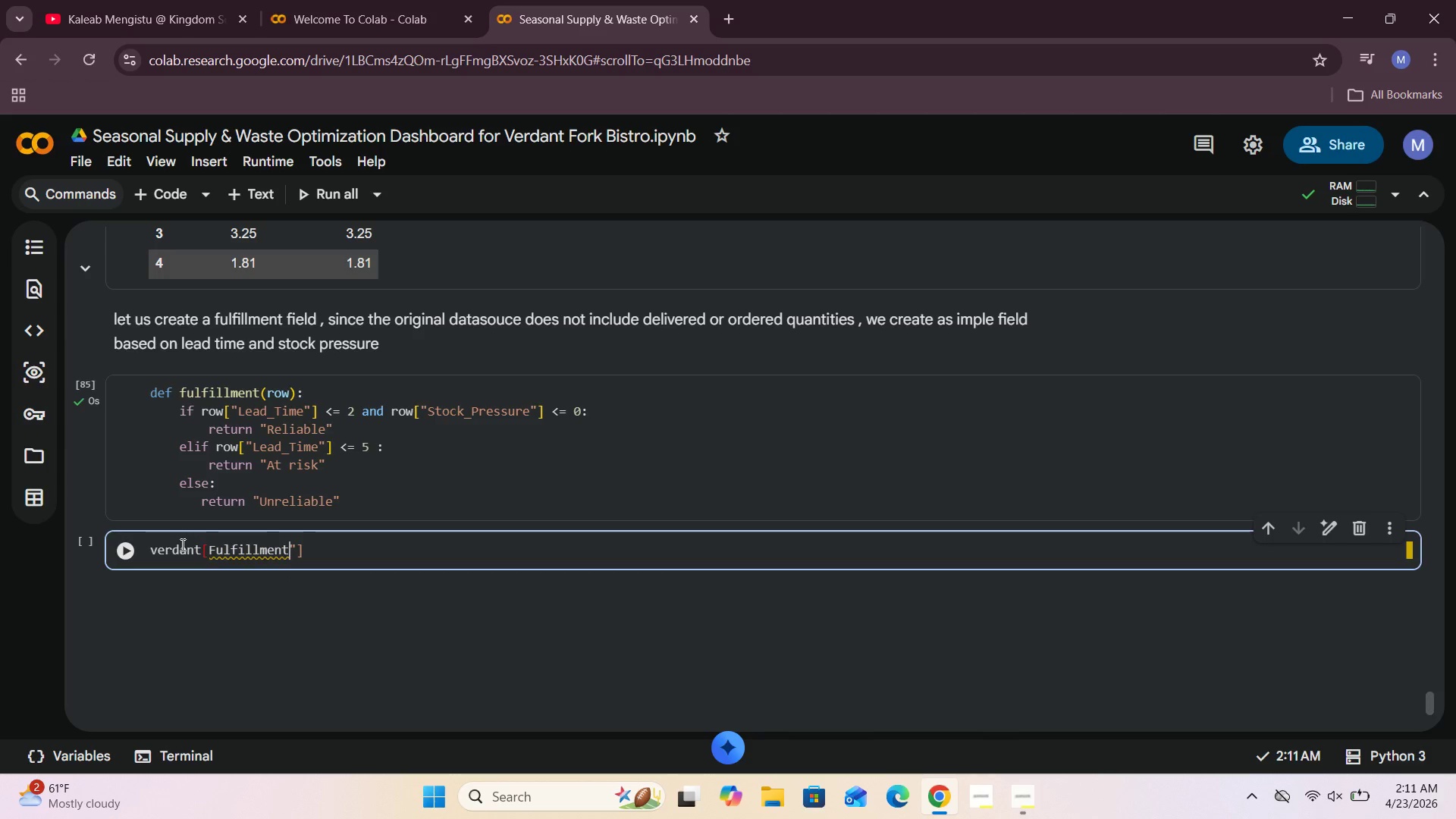 
 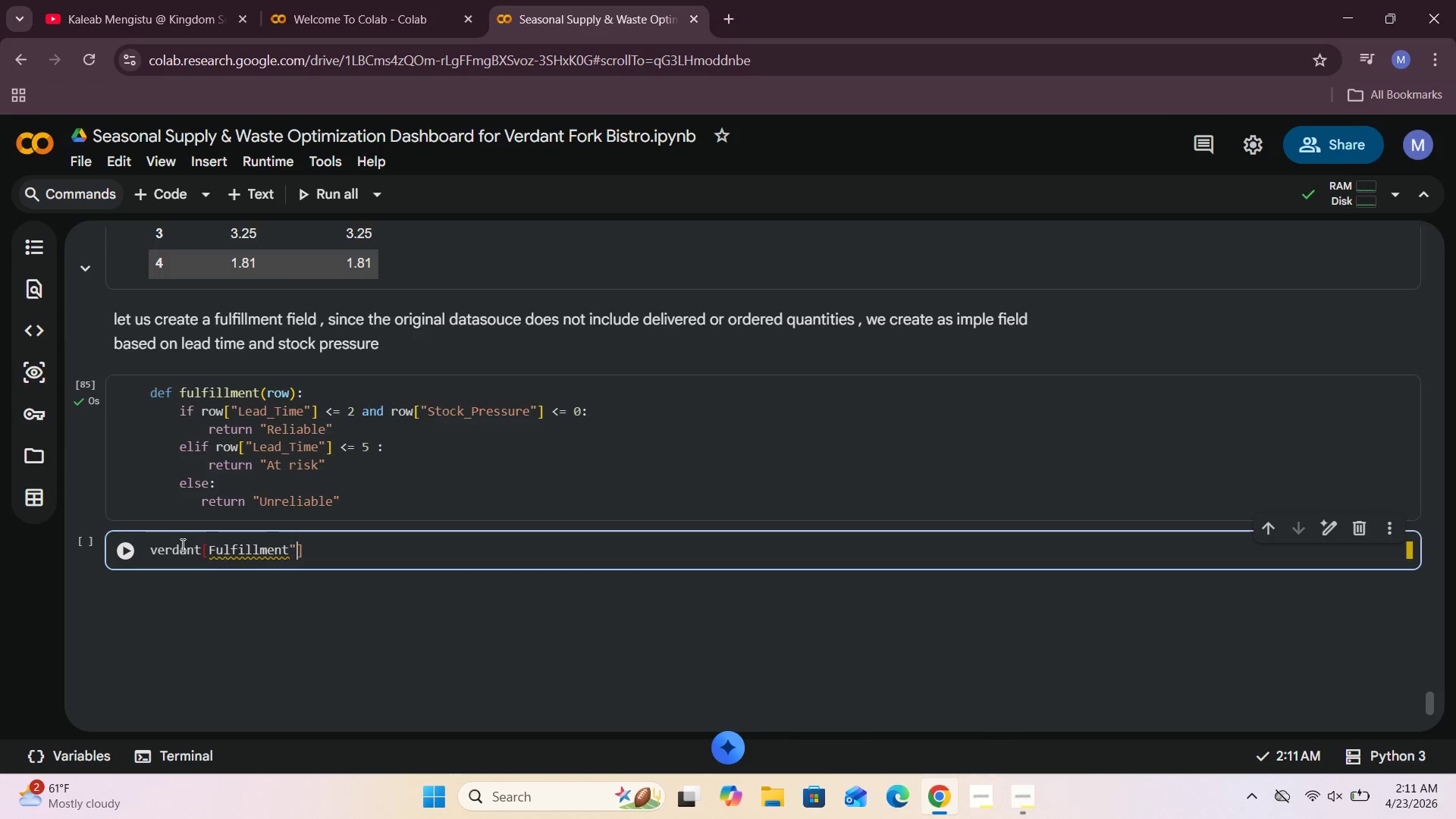 
hold_key(key=ArrowLeft, duration=0.92)
 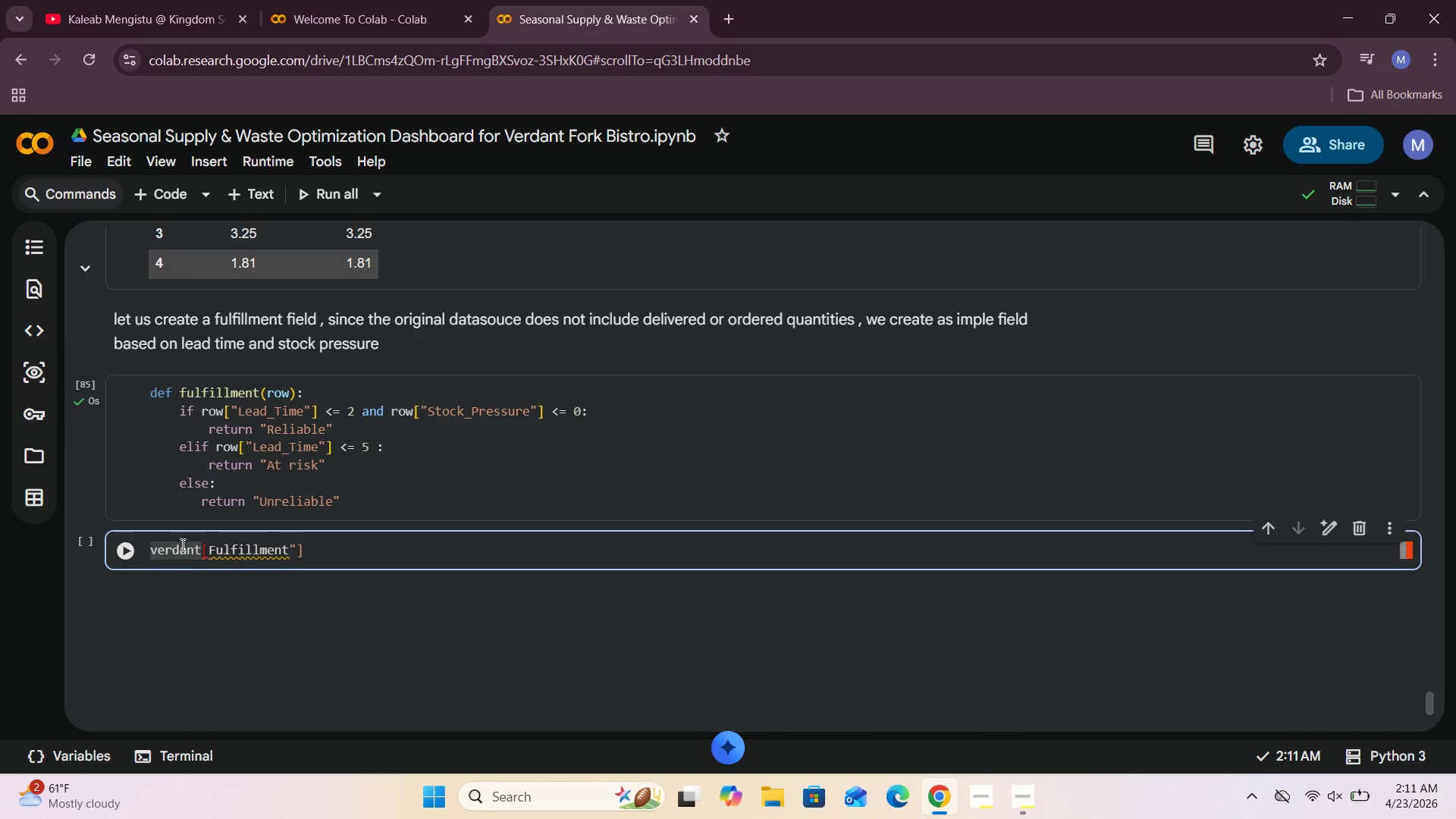 
key(ArrowRight)
 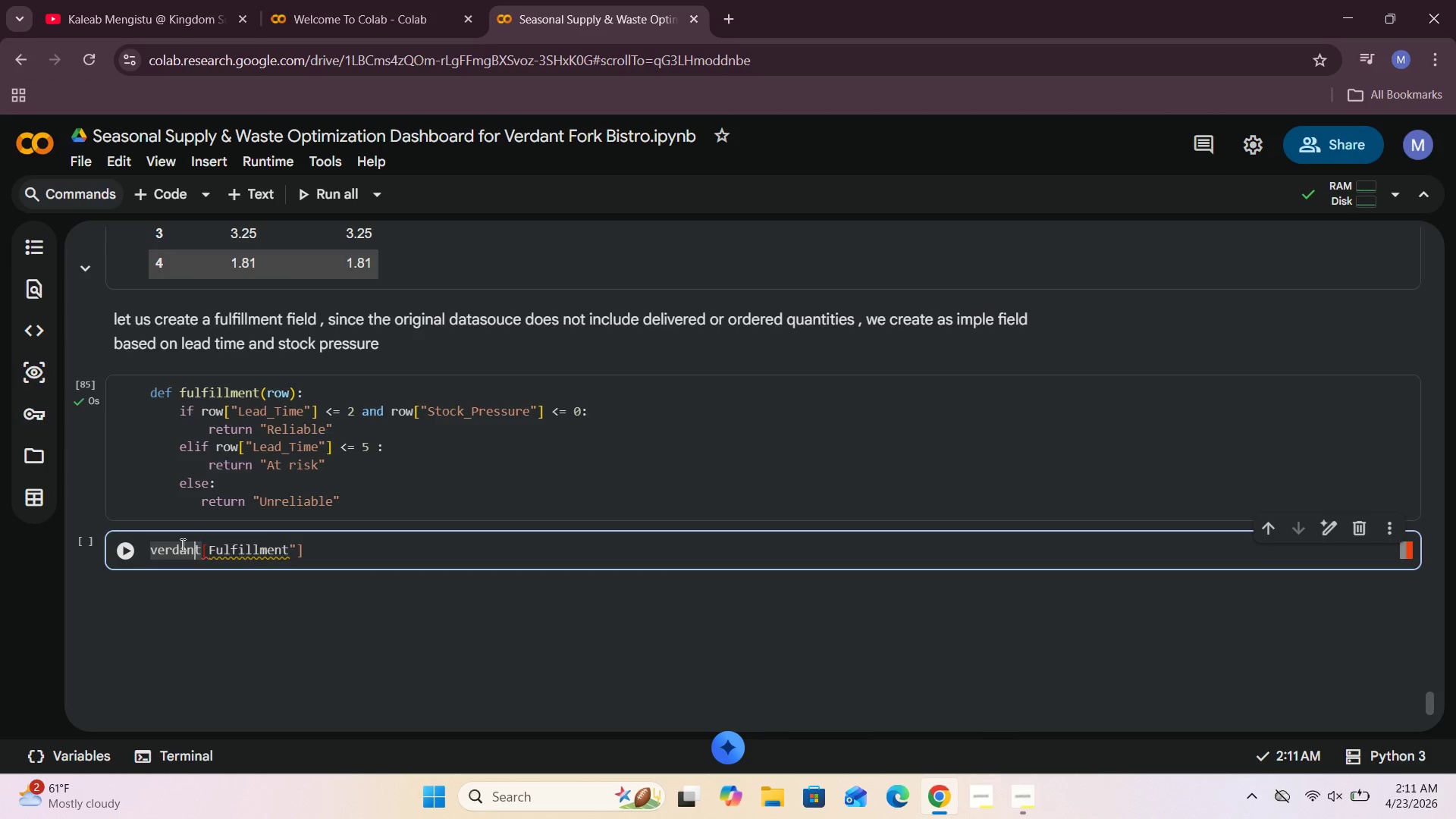 
key(ArrowRight)
 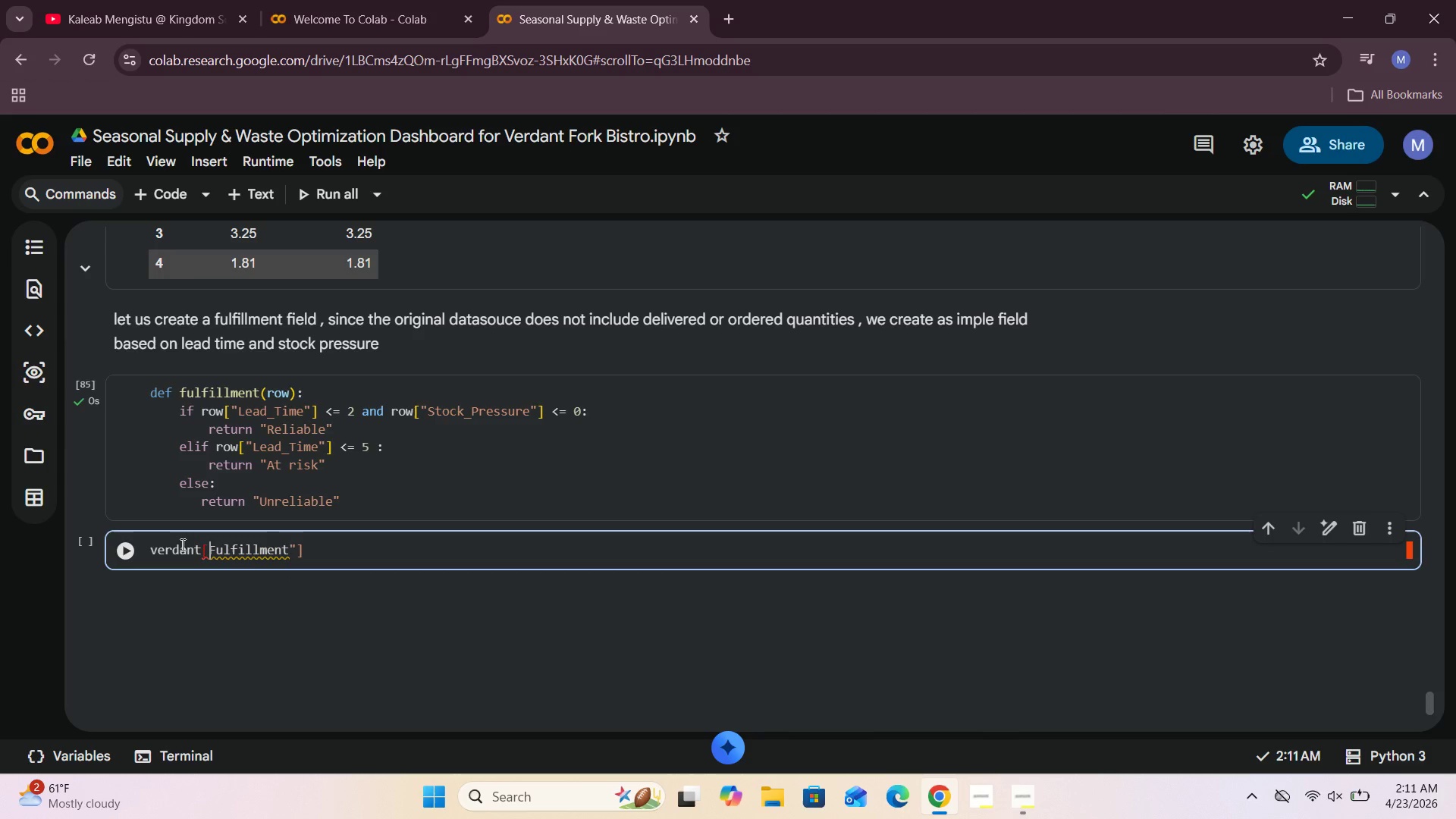 
key(ArrowRight)
 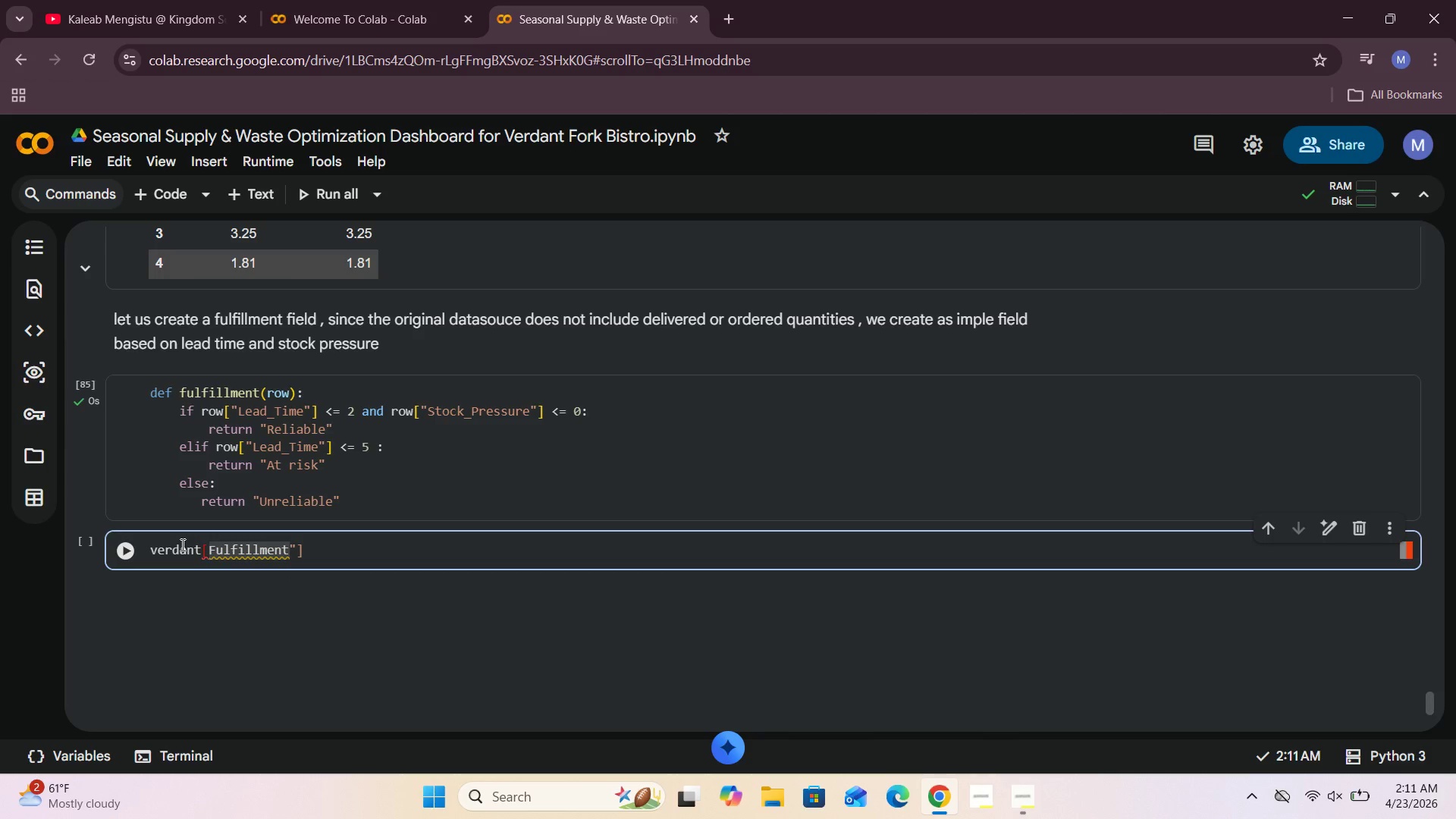 
type(" = verdant.apply(fulfillment)
 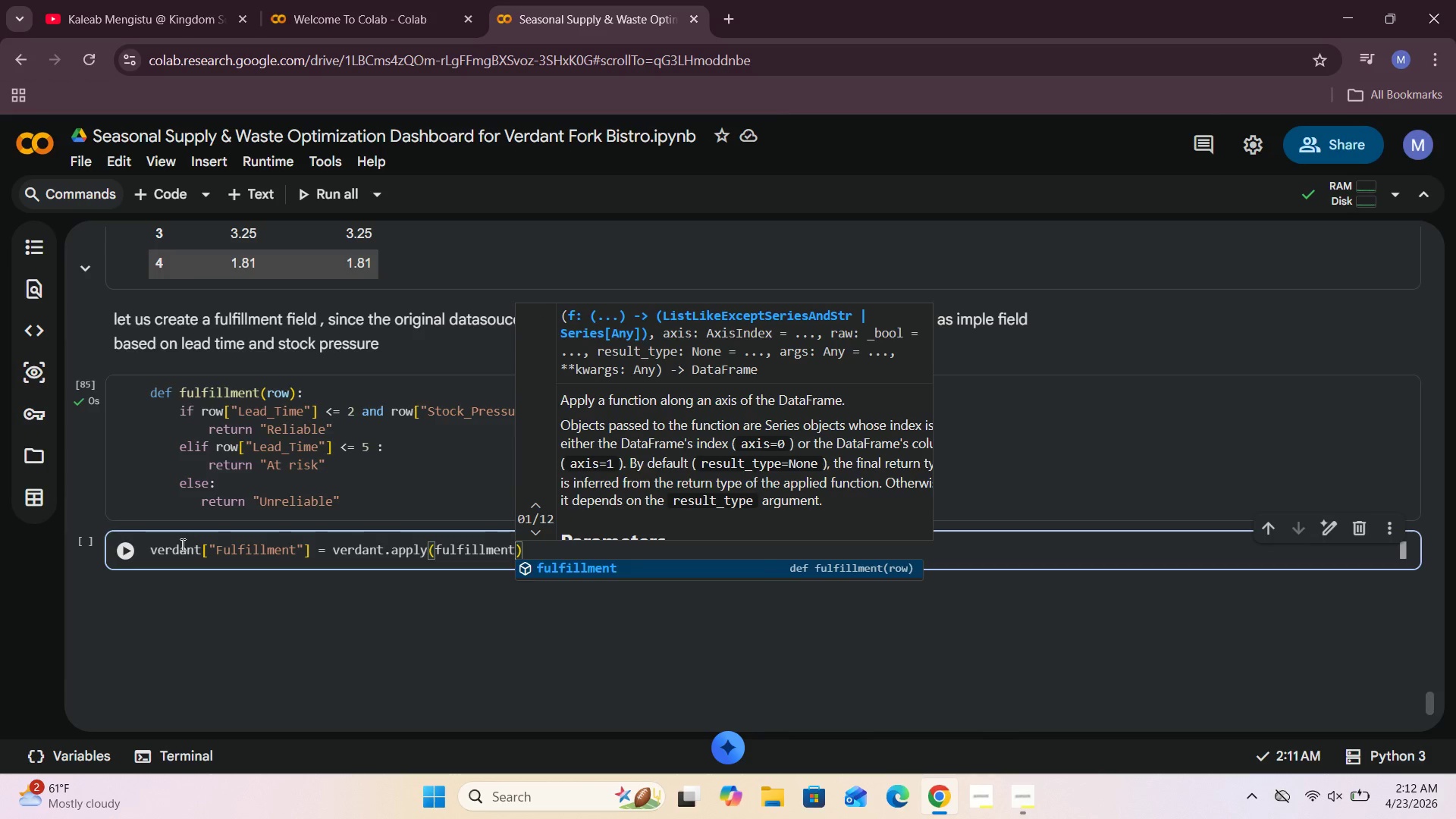 
hold_key(key=ArrowRight, duration=0.95)
 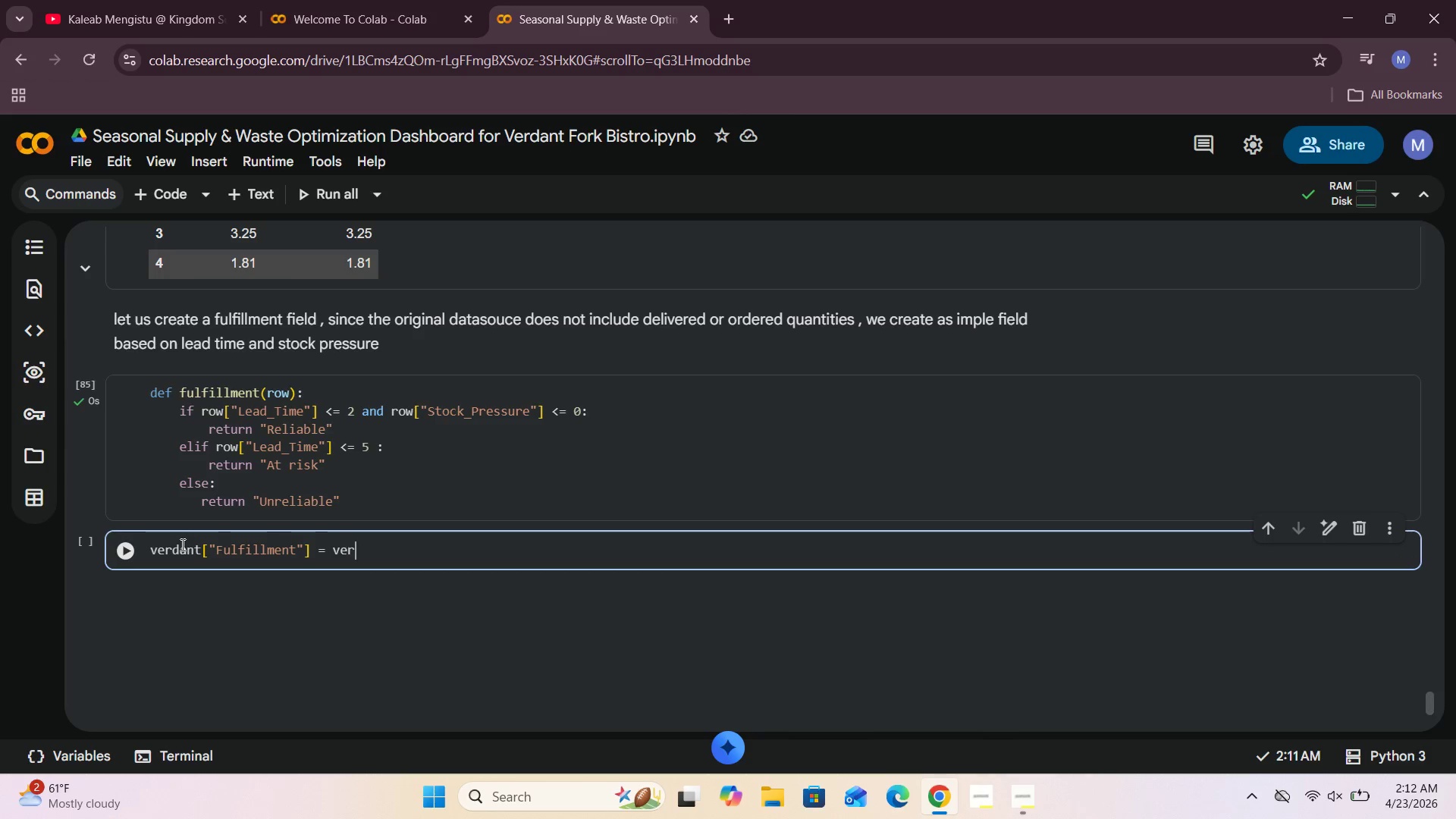 
type(.)
key(Backspace)
type(, axis = 1)
 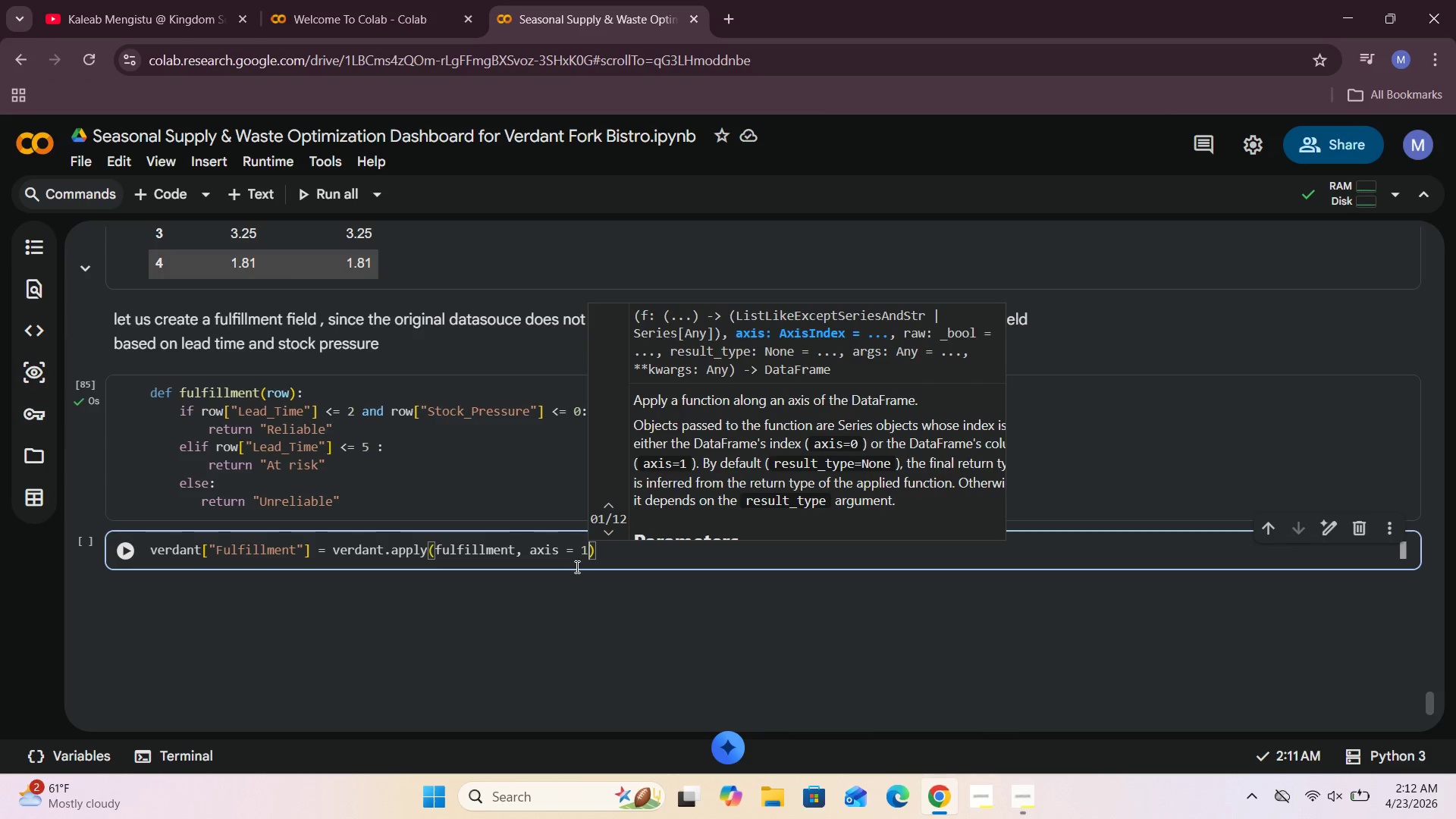 
wait(5.69)
 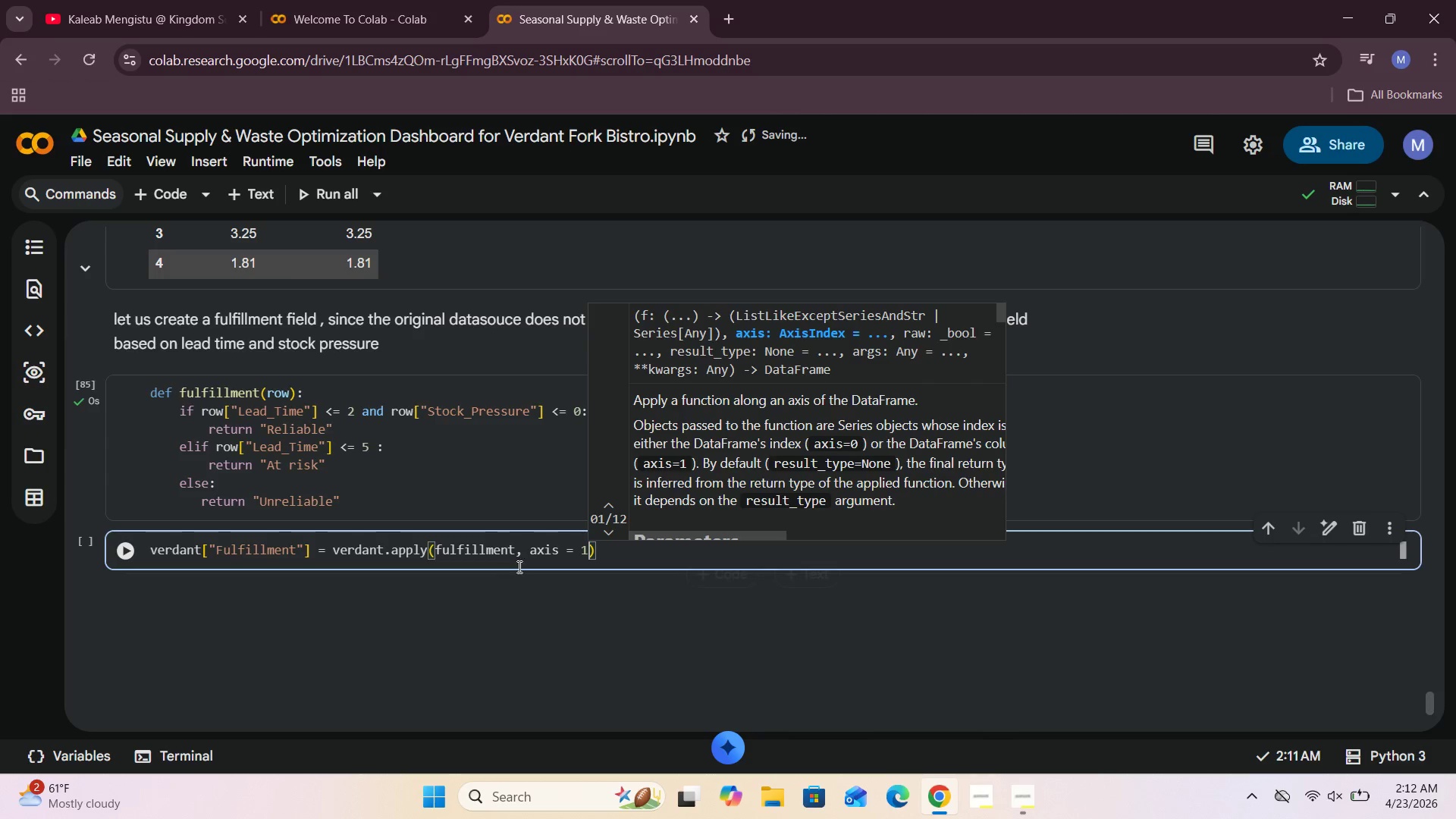 
left_click([128, 547])
 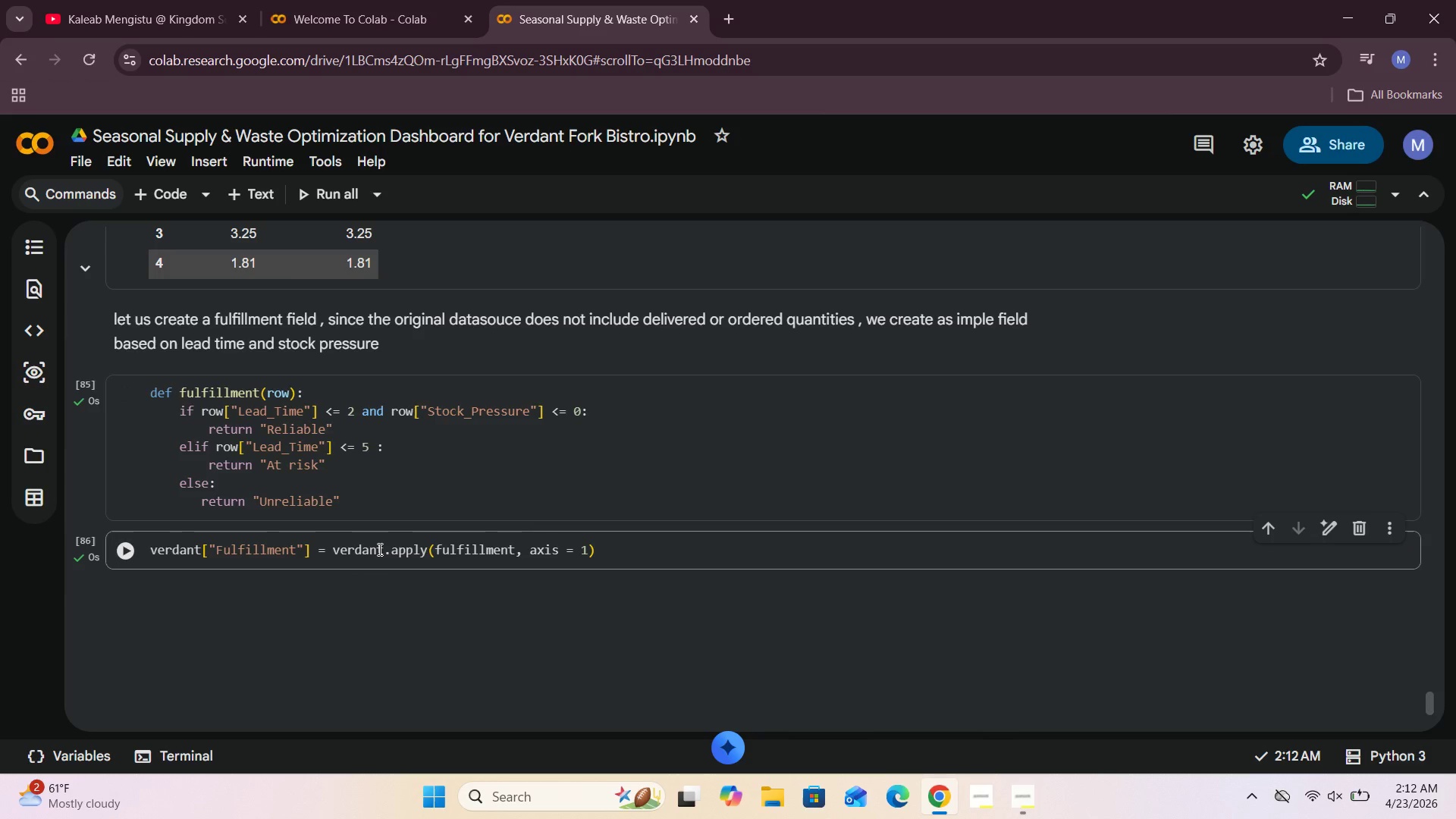 
scroll: coordinate [378, 549], scroll_direction: down, amount: 1.0
 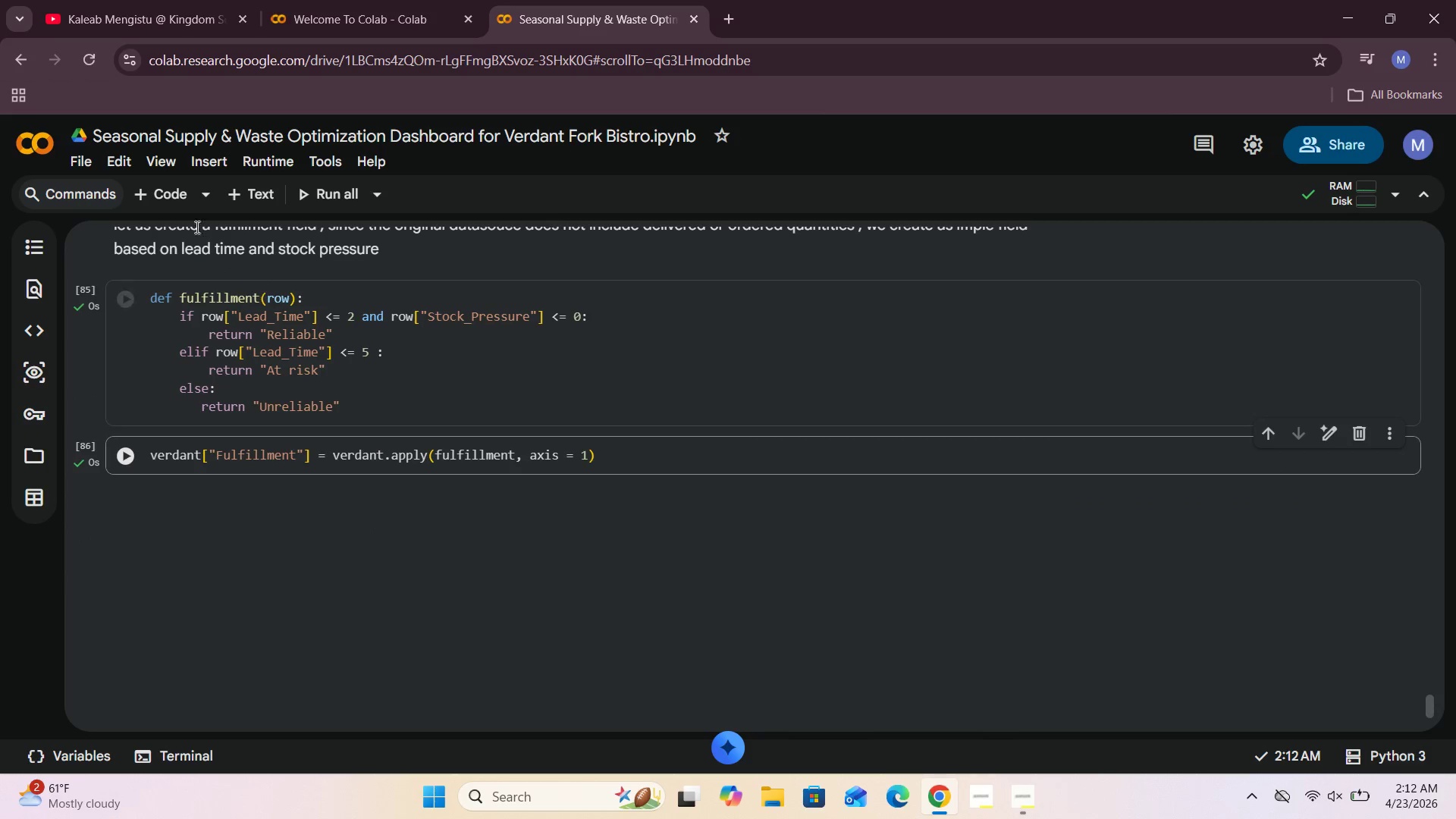 
left_click([162, 200])
 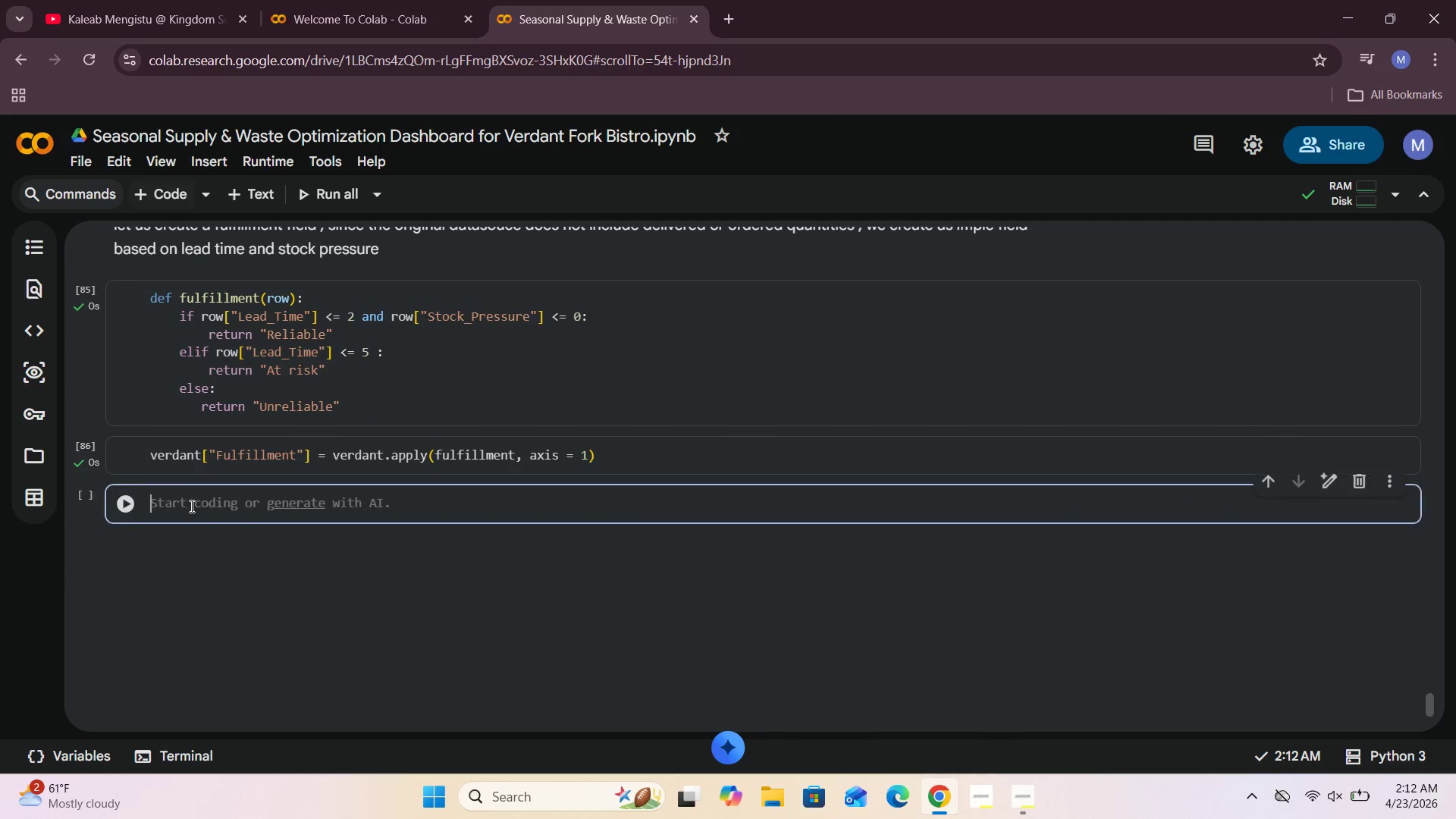 
left_click([190, 509])
 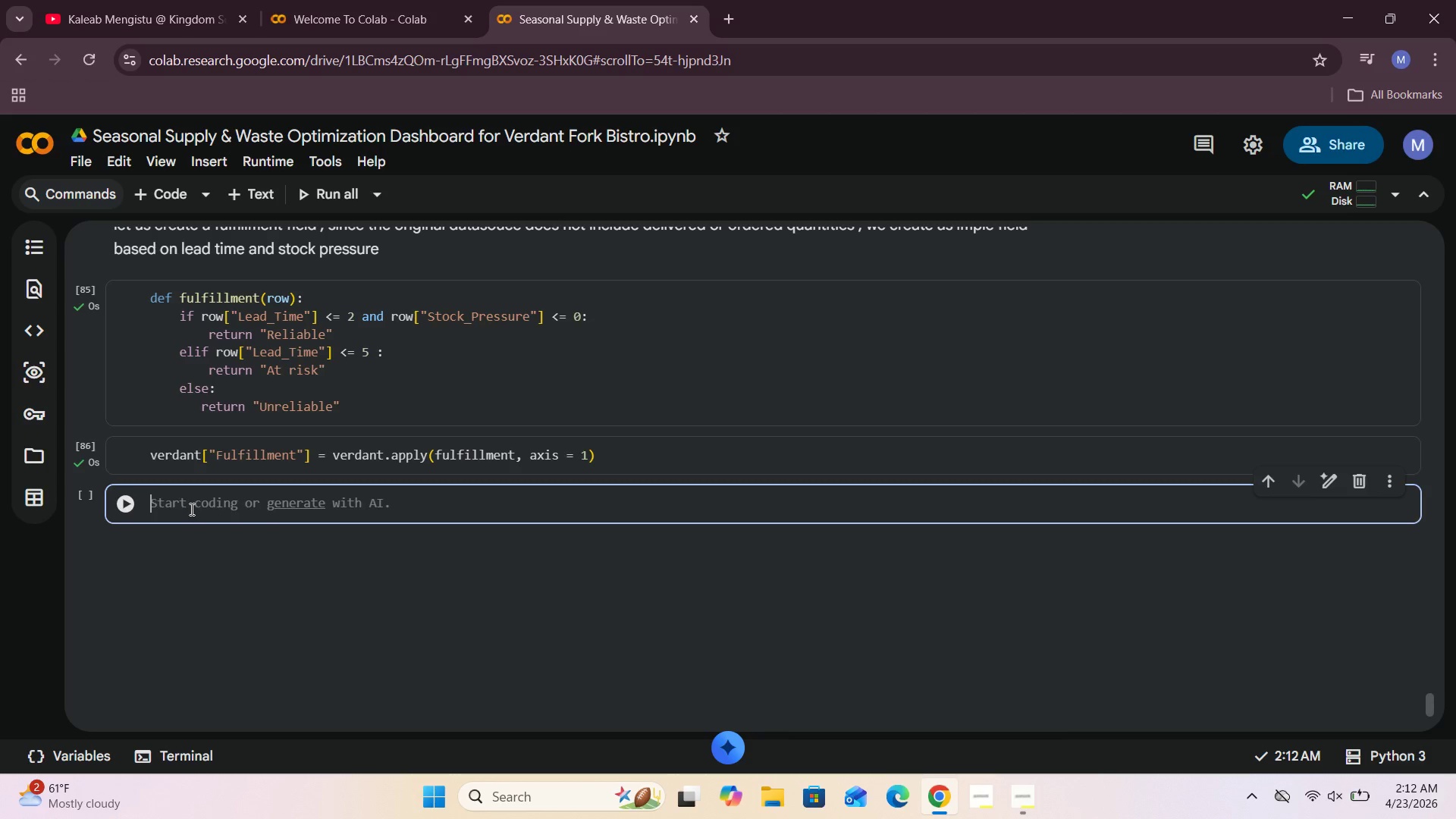 
type(verdant[["Lead_Time)
 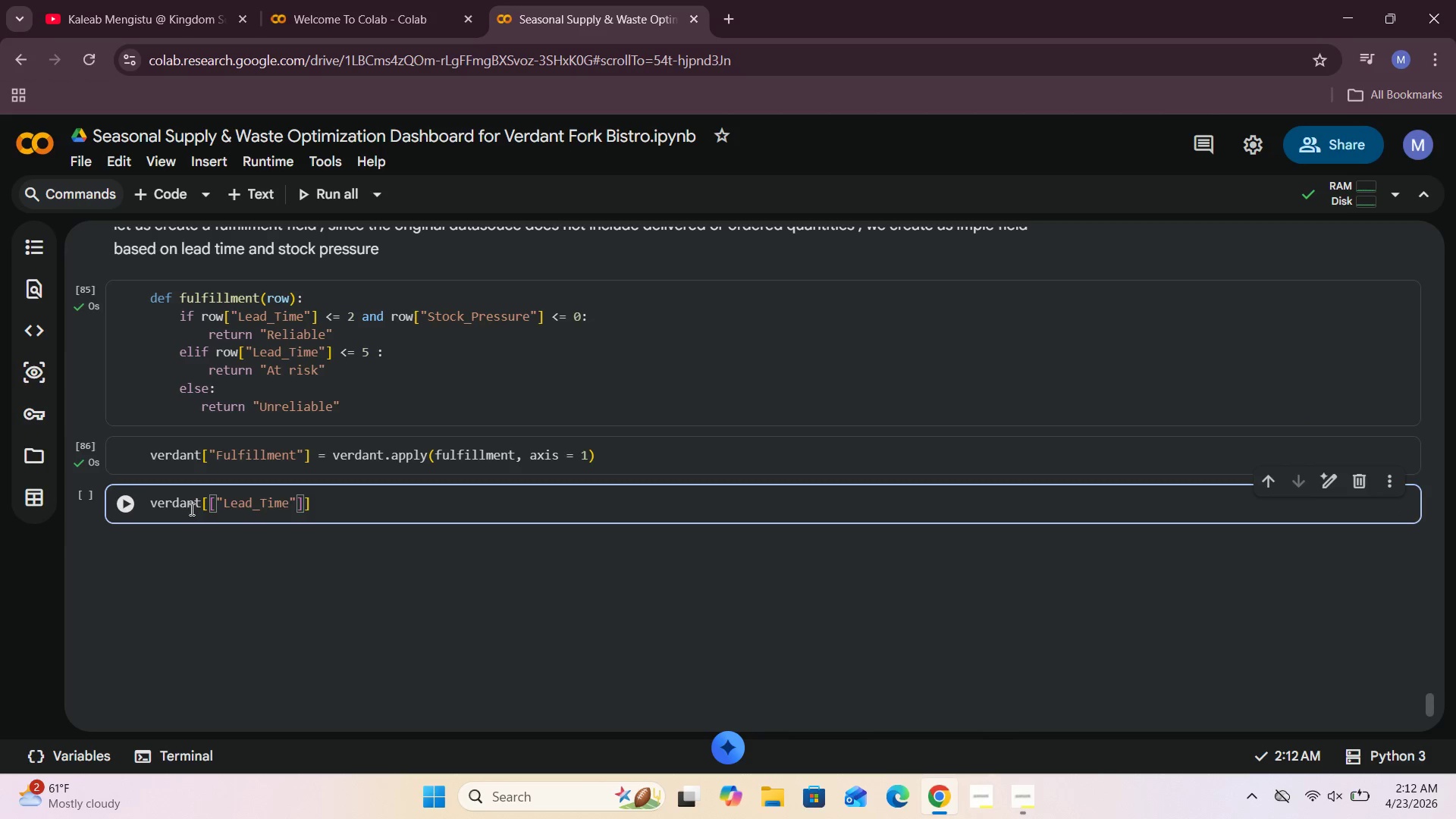 
key(ArrowRight)
 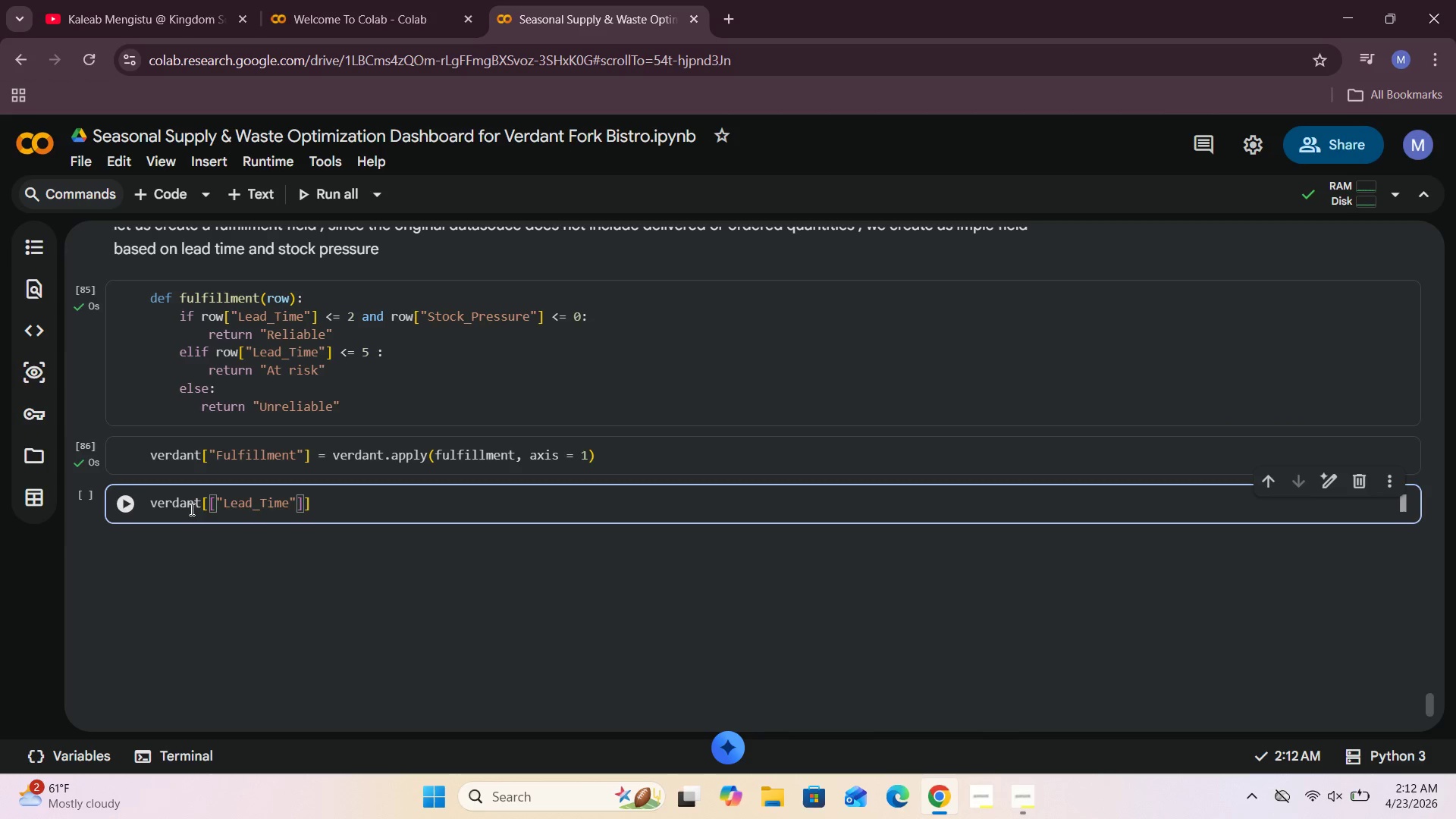 
type(, "Stock_Pressure)
 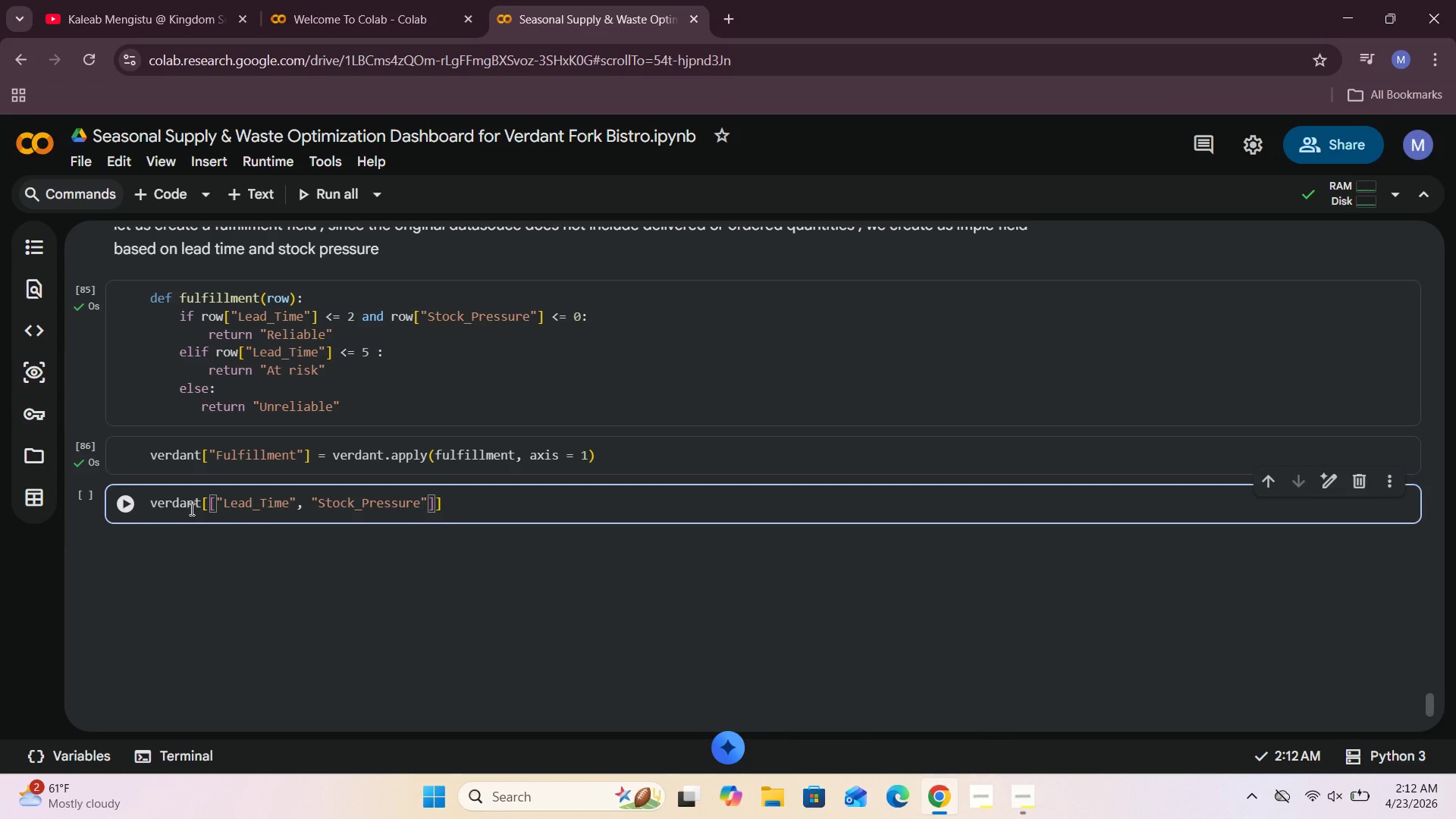 
wait(43.75)
 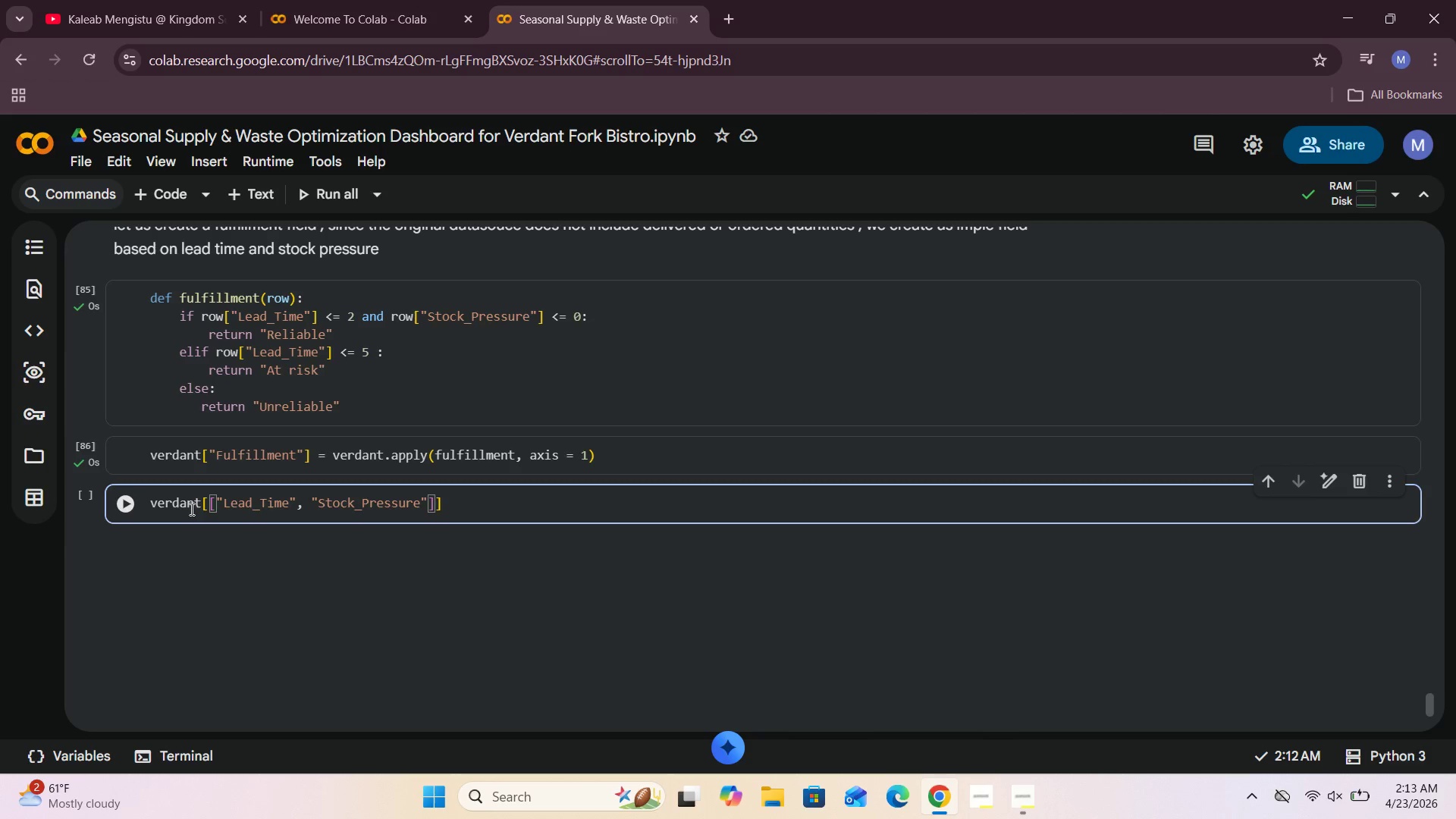 
scroll: coordinate [215, 518], scroll_direction: down, amount: 1.0
 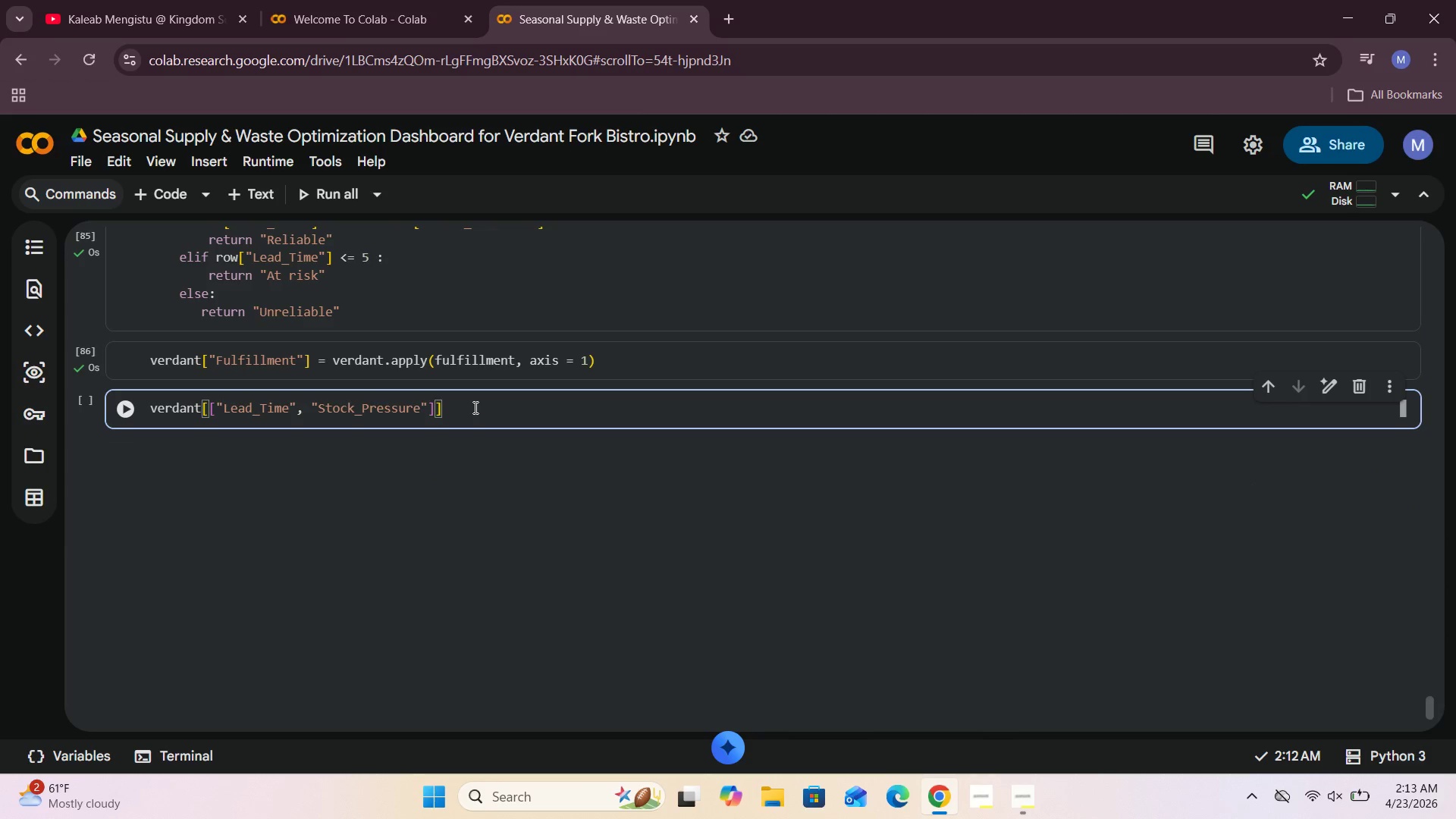 
wait(9.83)
 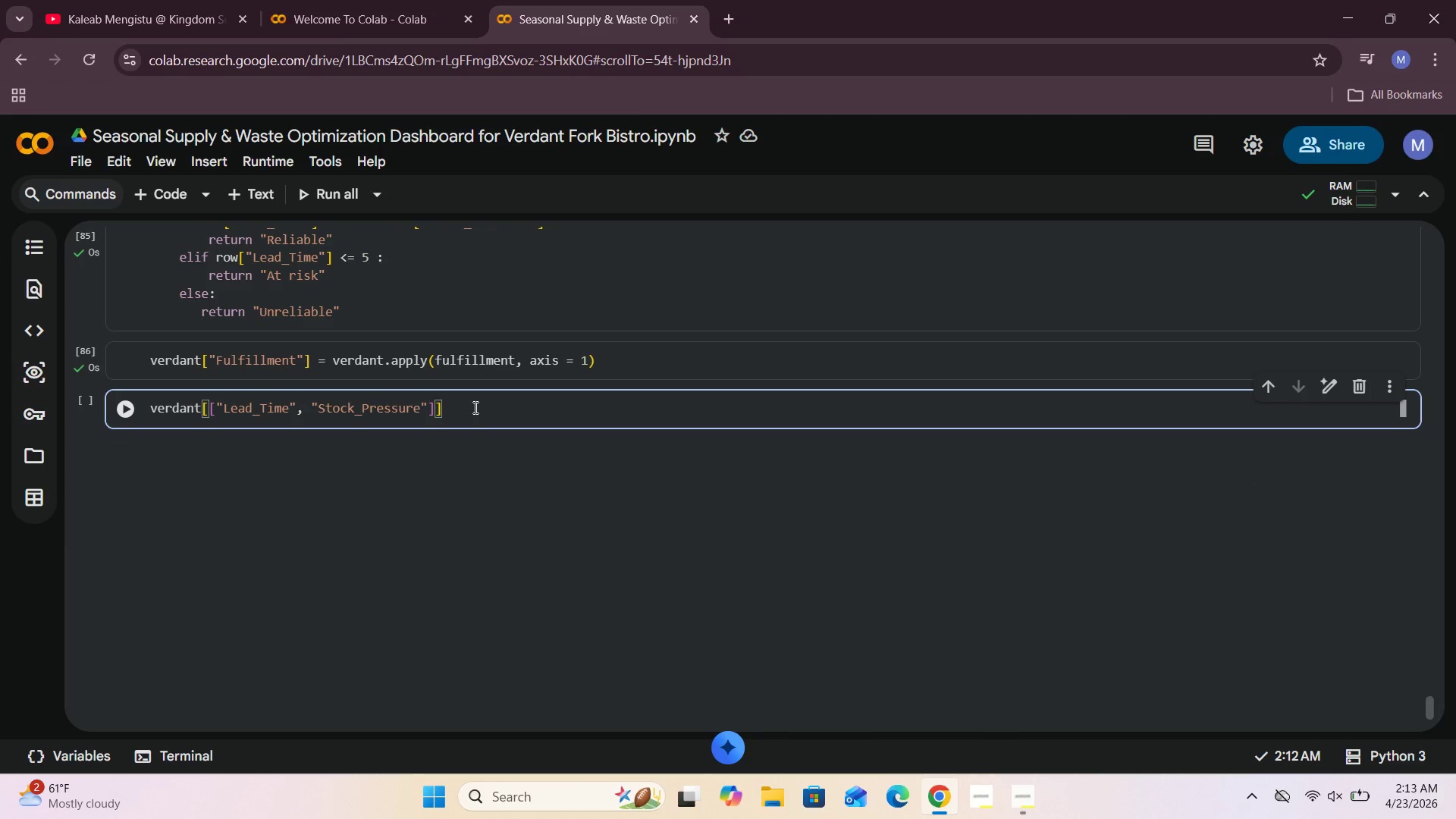 
left_click([425, 406])
 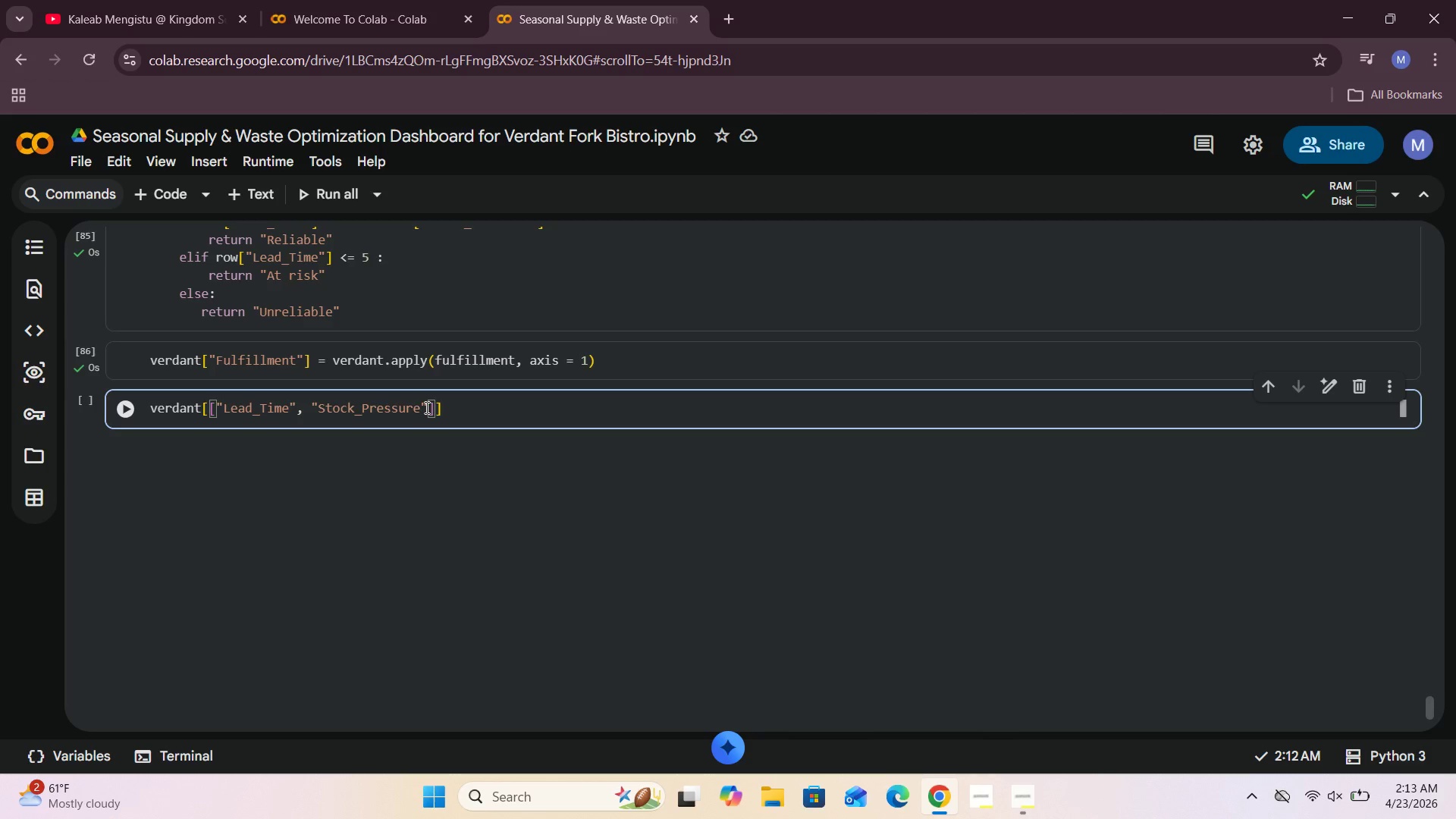 
type(, "Fulfillment)
 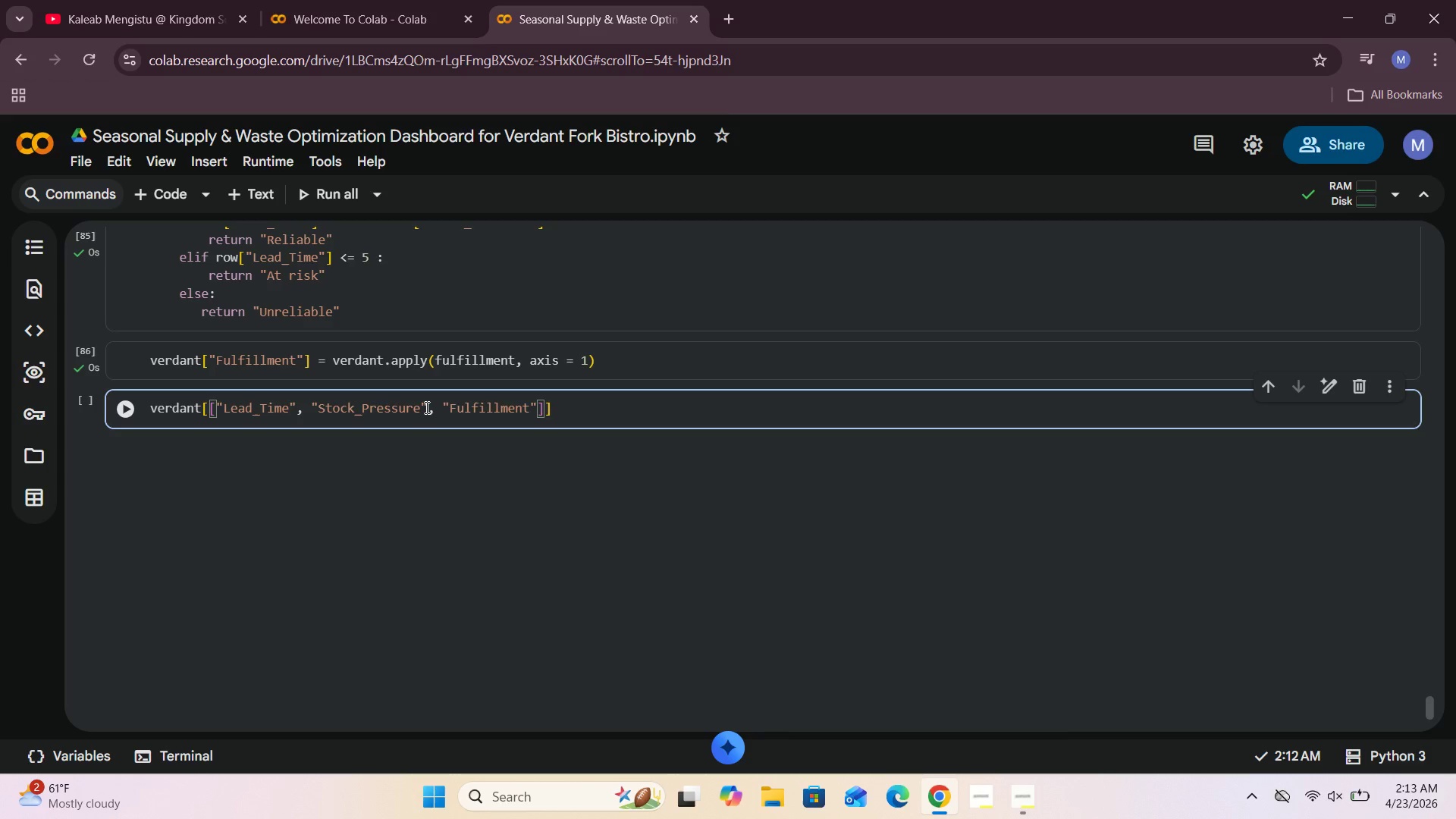 
key(ArrowRight)
 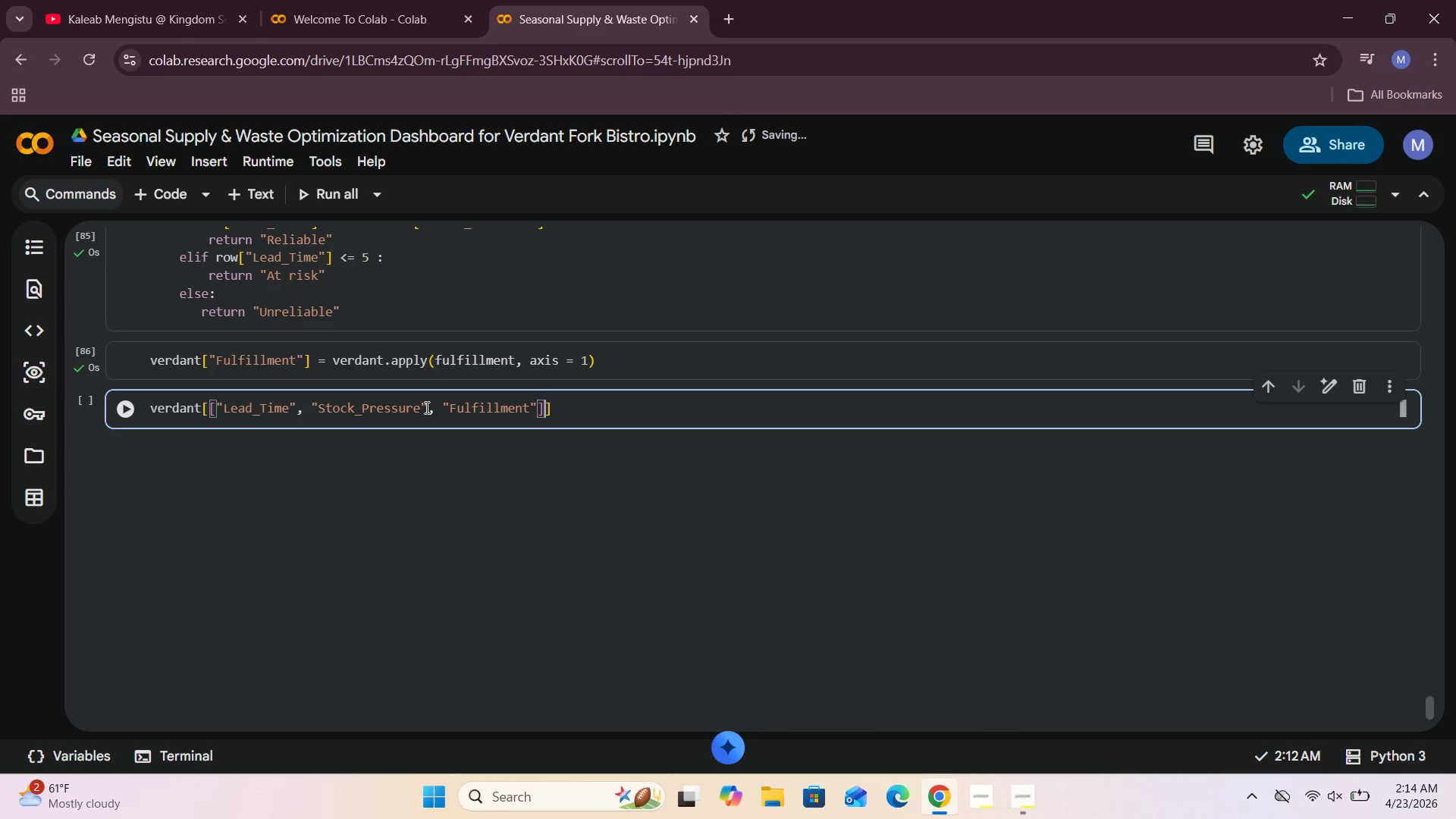 
key(ArrowRight)
 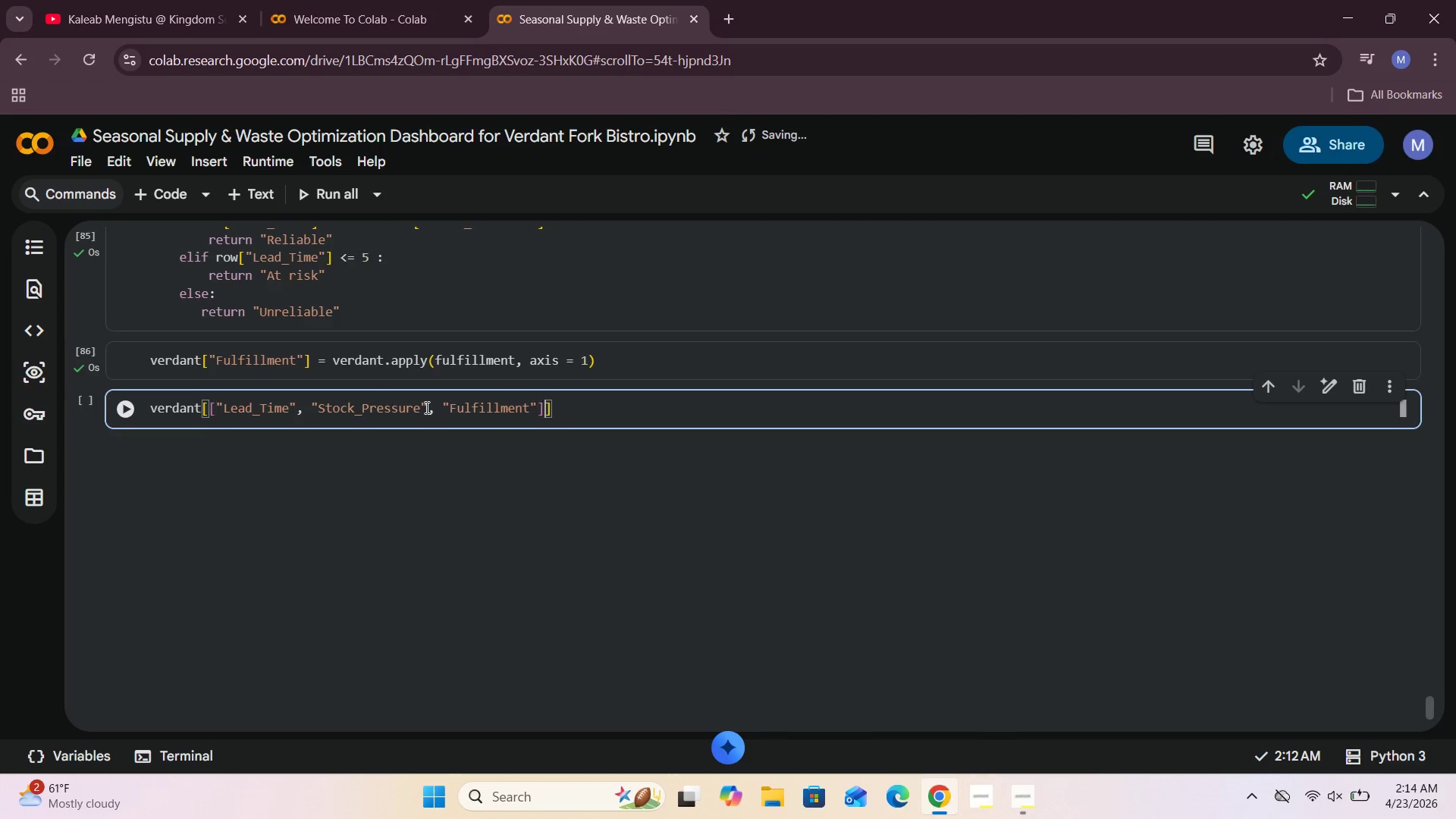 
key(ArrowRight)
 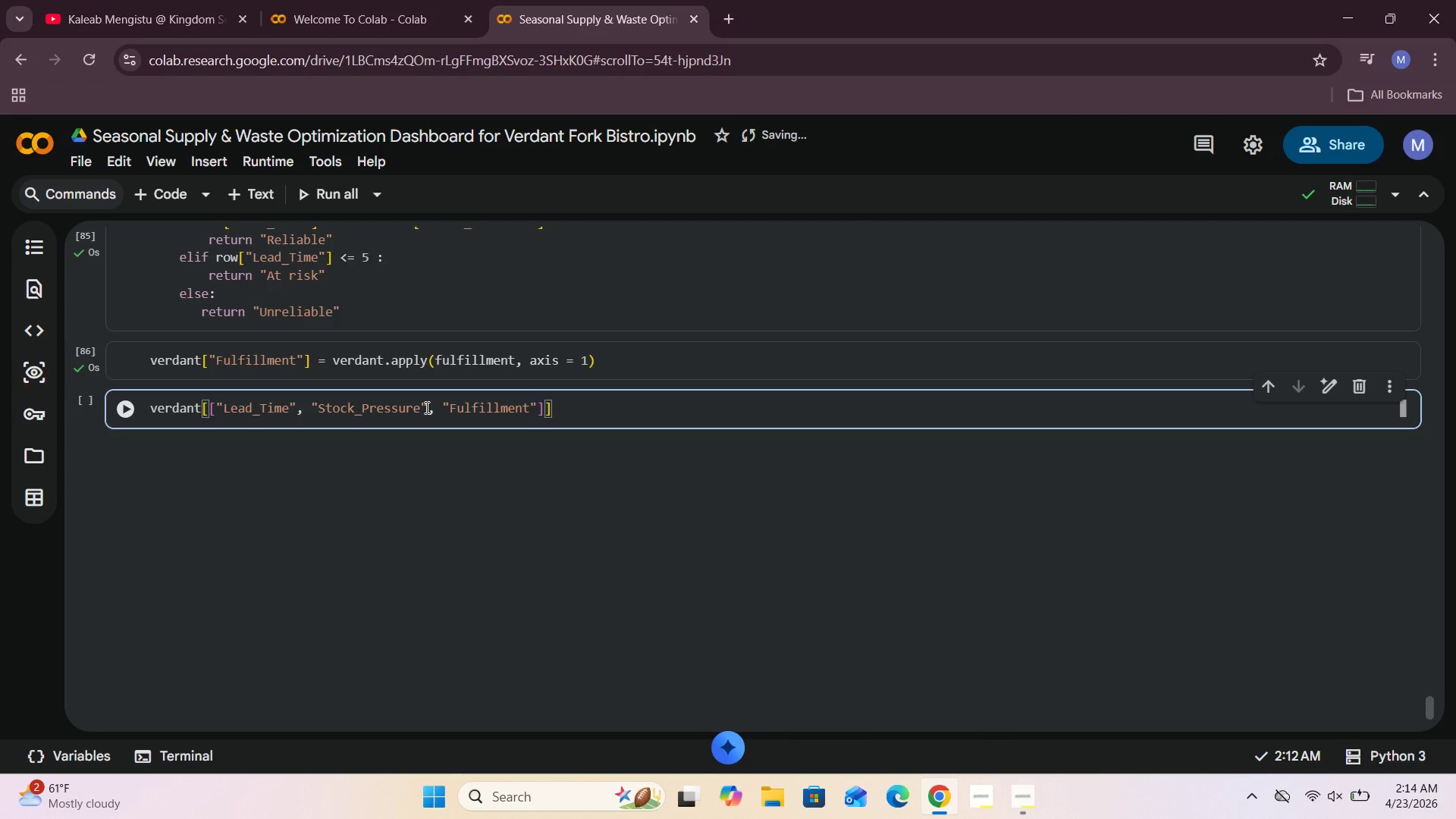 
type(.head()
 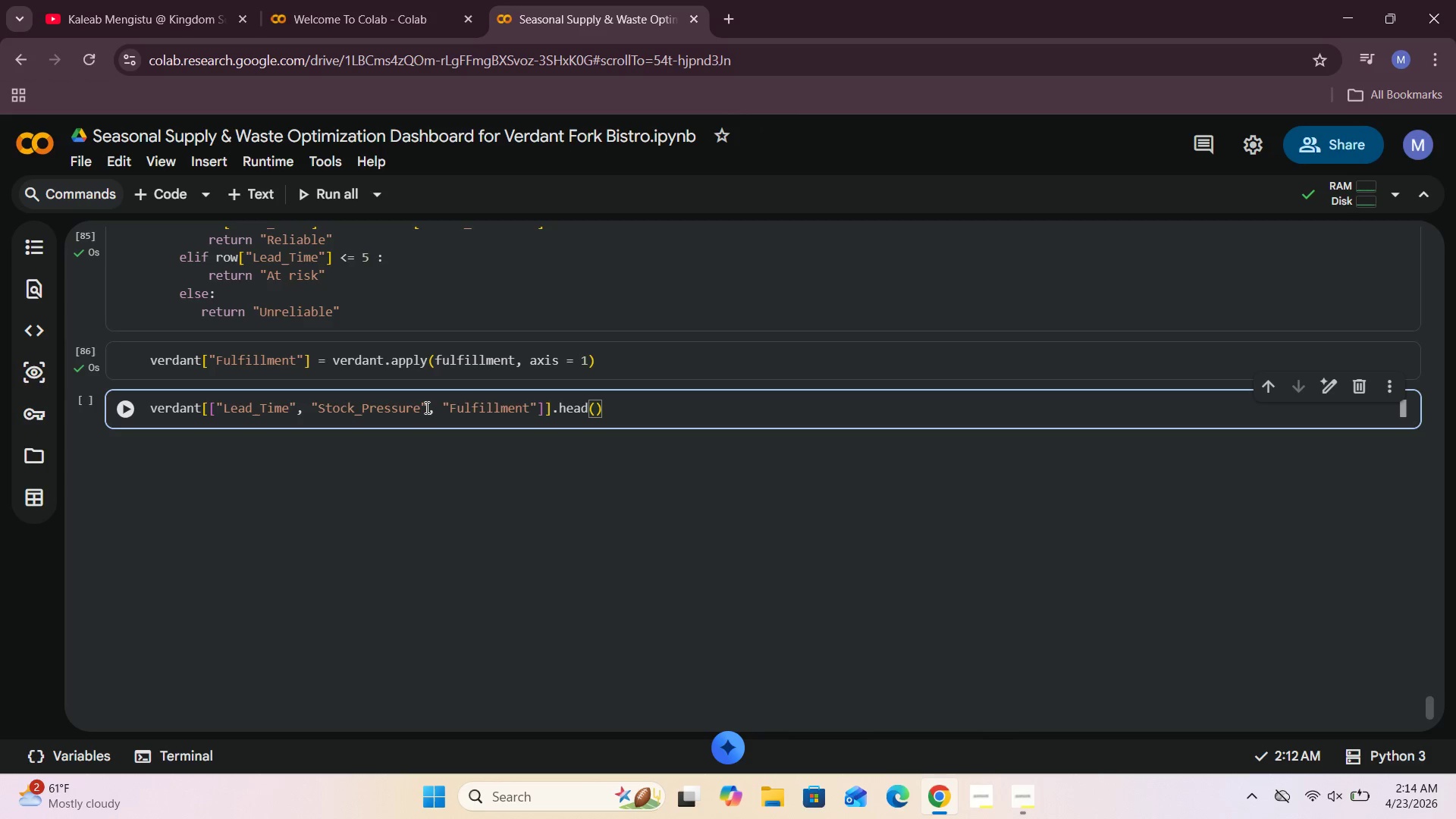 
left_click([133, 403])
 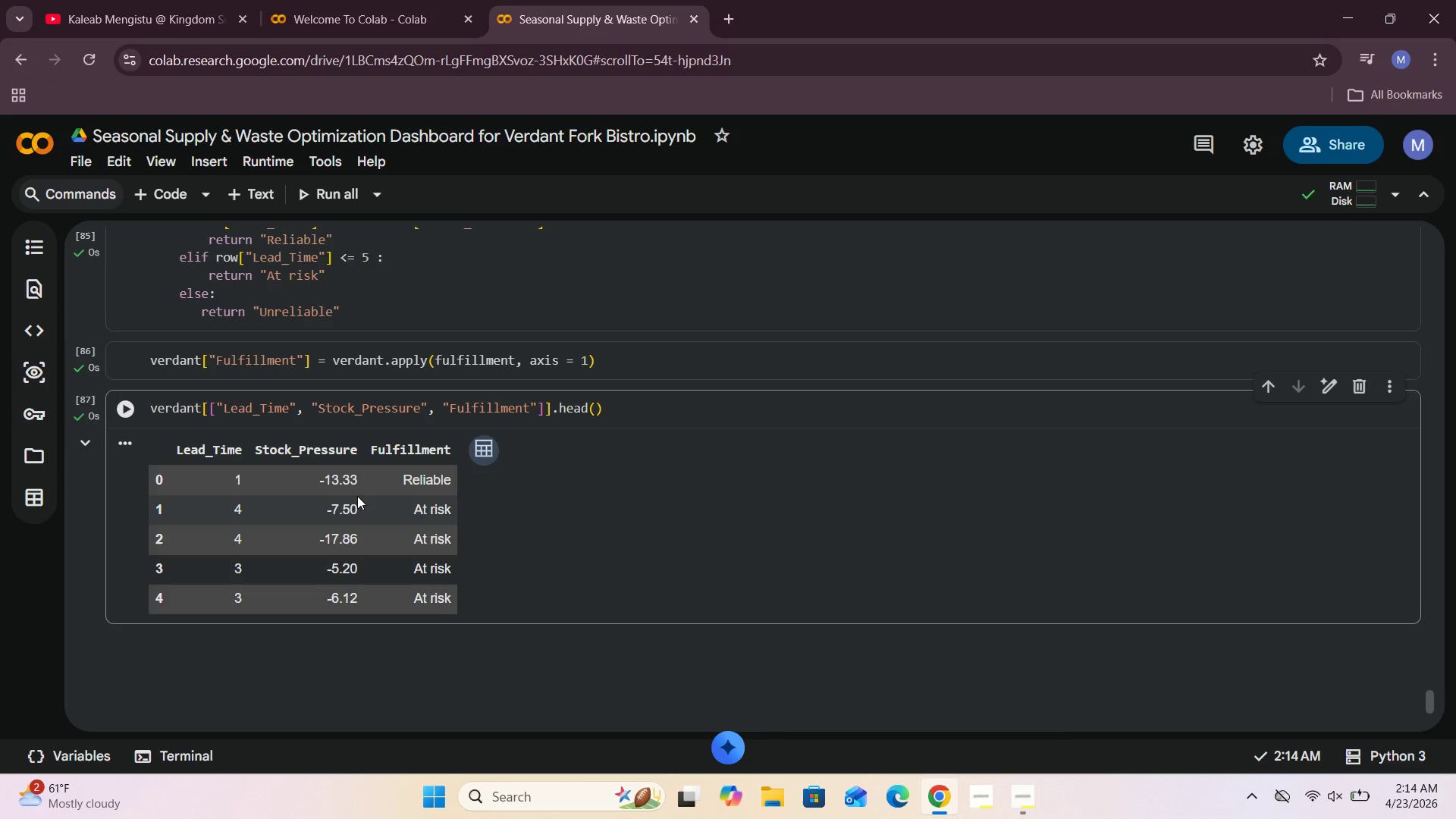 
scroll: coordinate [357, 496], scroll_direction: up, amount: 1.0
 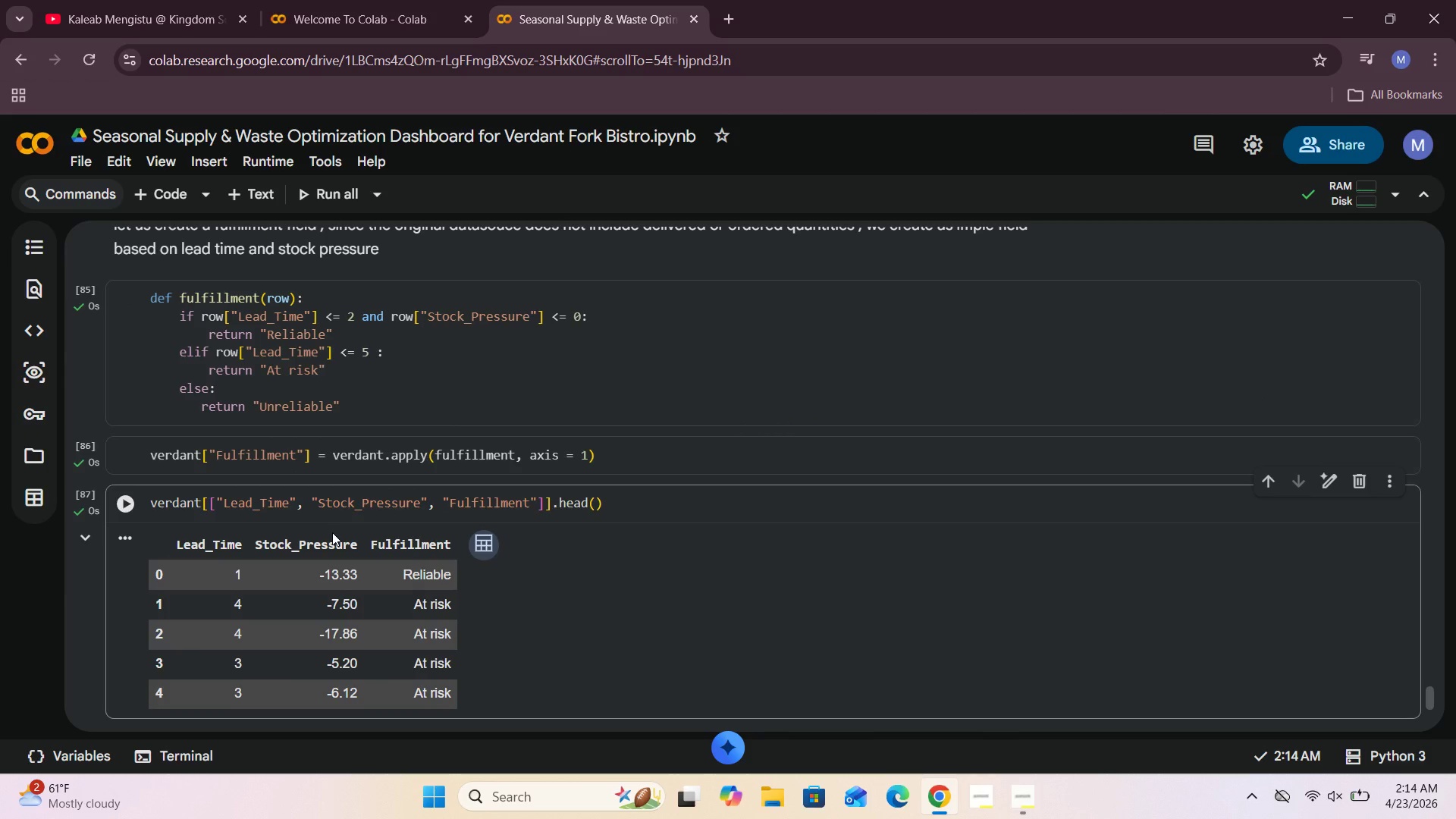 
wait(18.12)
 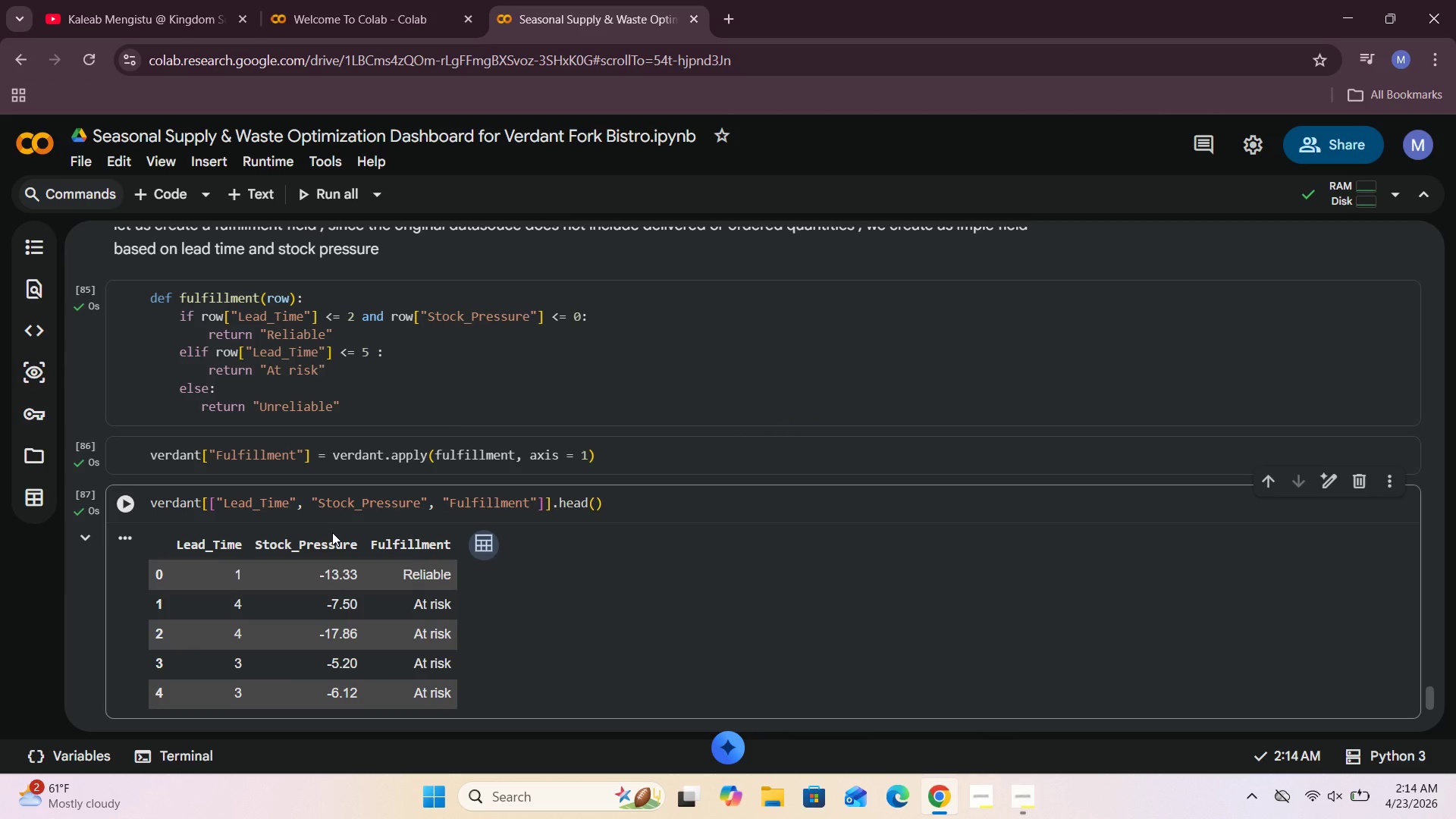 
scroll: coordinate [321, 652], scroll_direction: none, amount: 0.0
 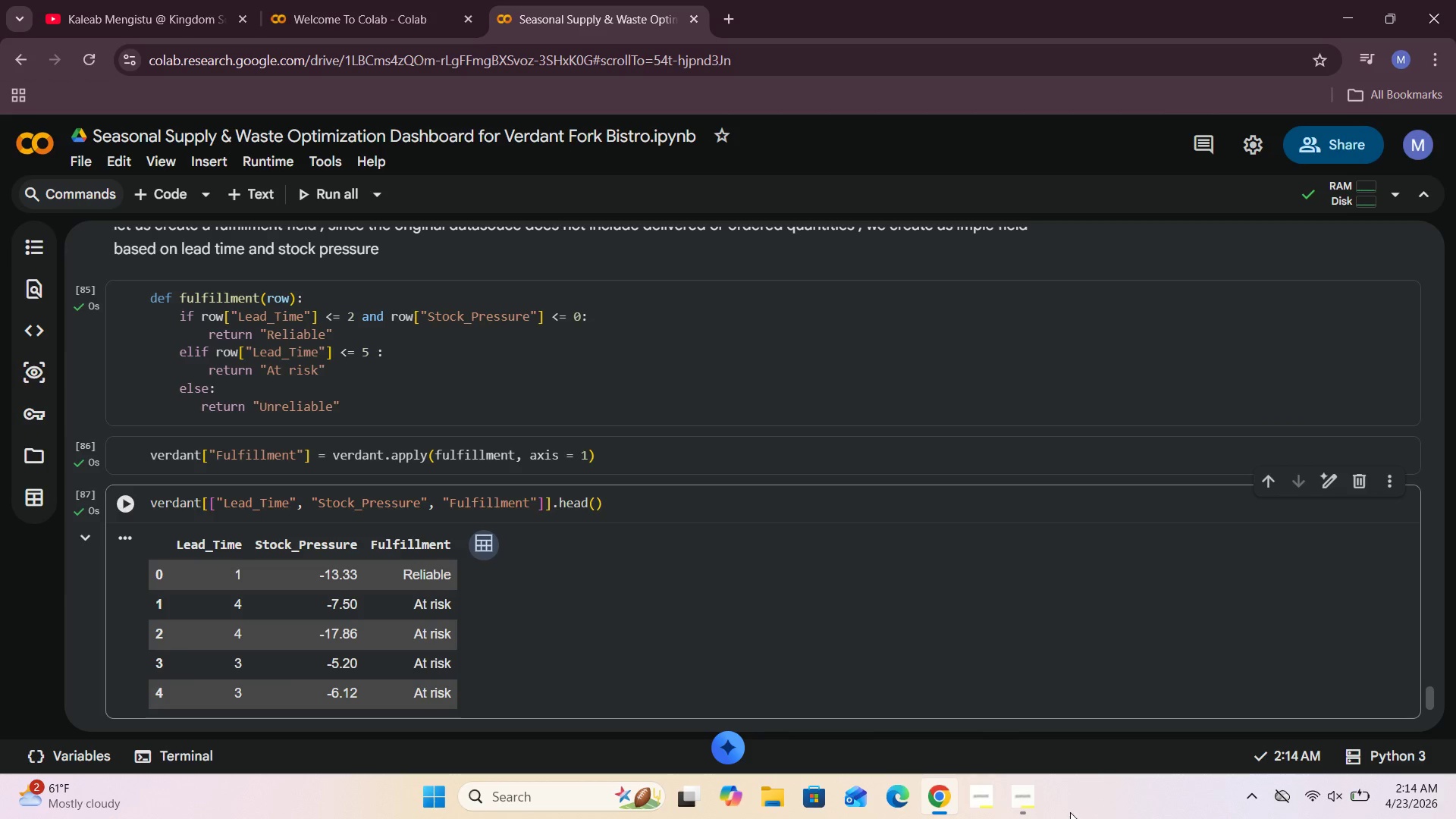 
left_click([1034, 812])